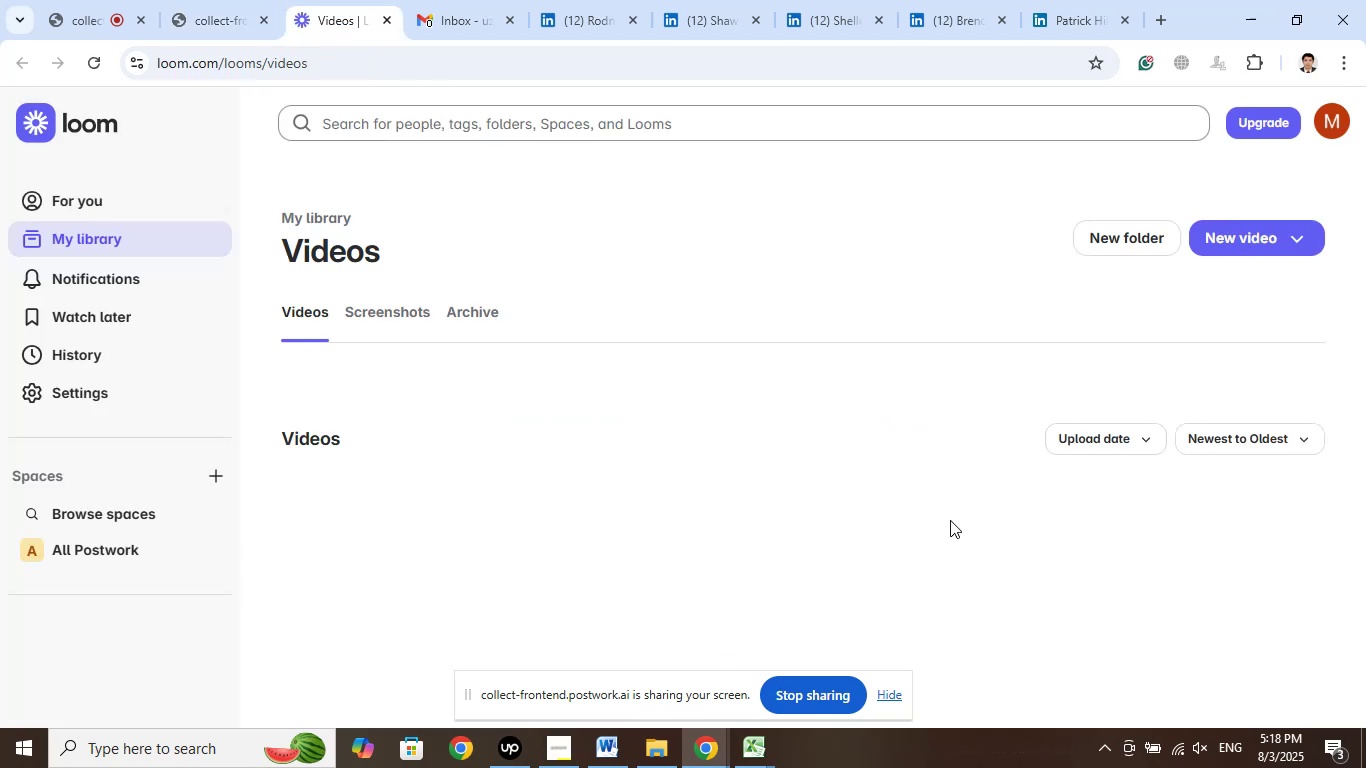 
wait(7.11)
 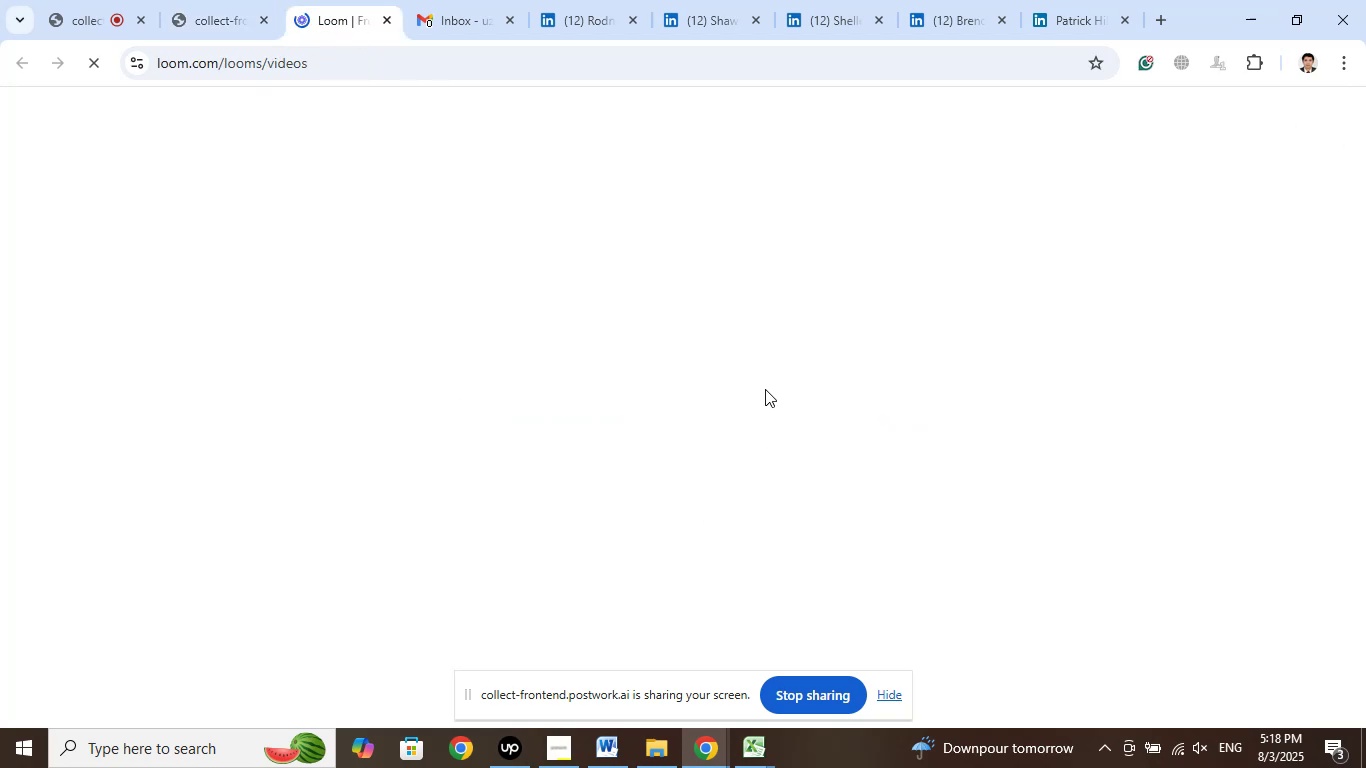 
left_click([566, 742])
 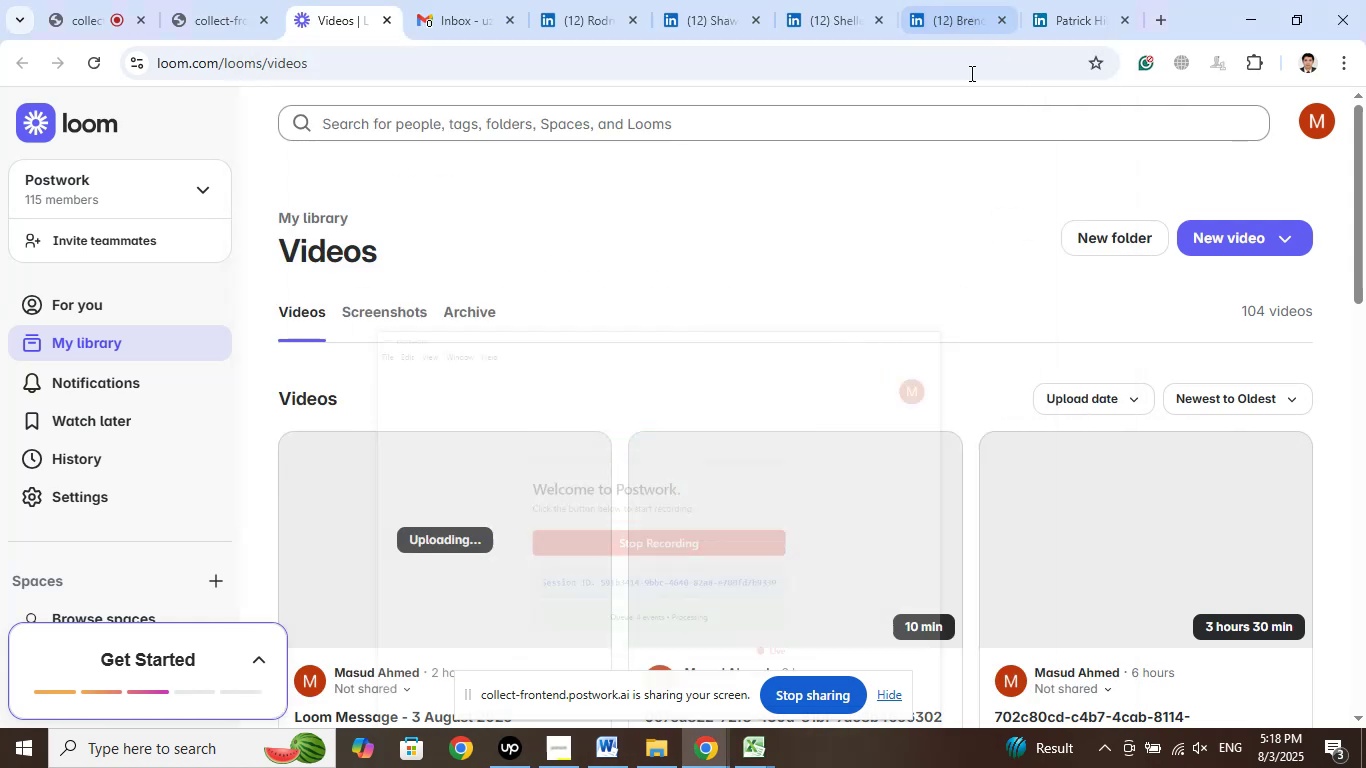 
left_click([511, 755])
 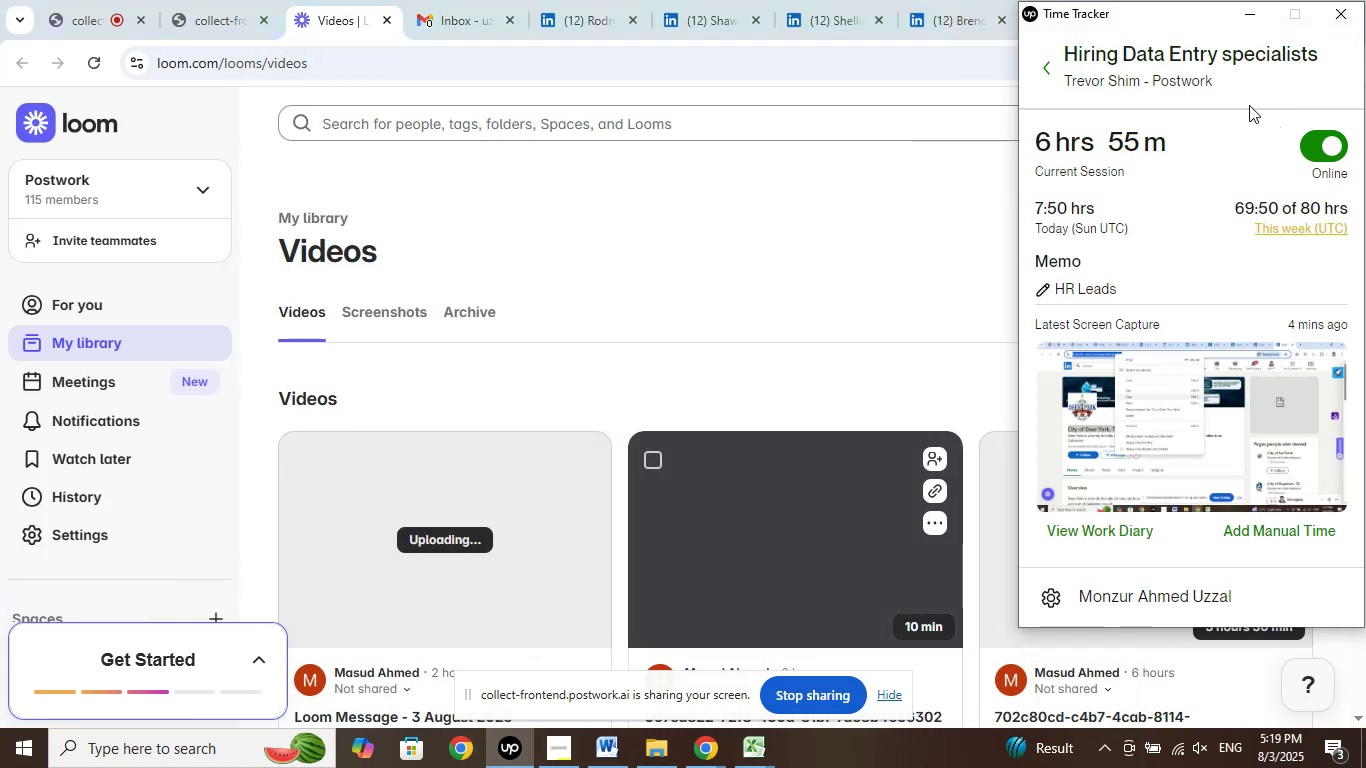 
left_click([1243, 17])
 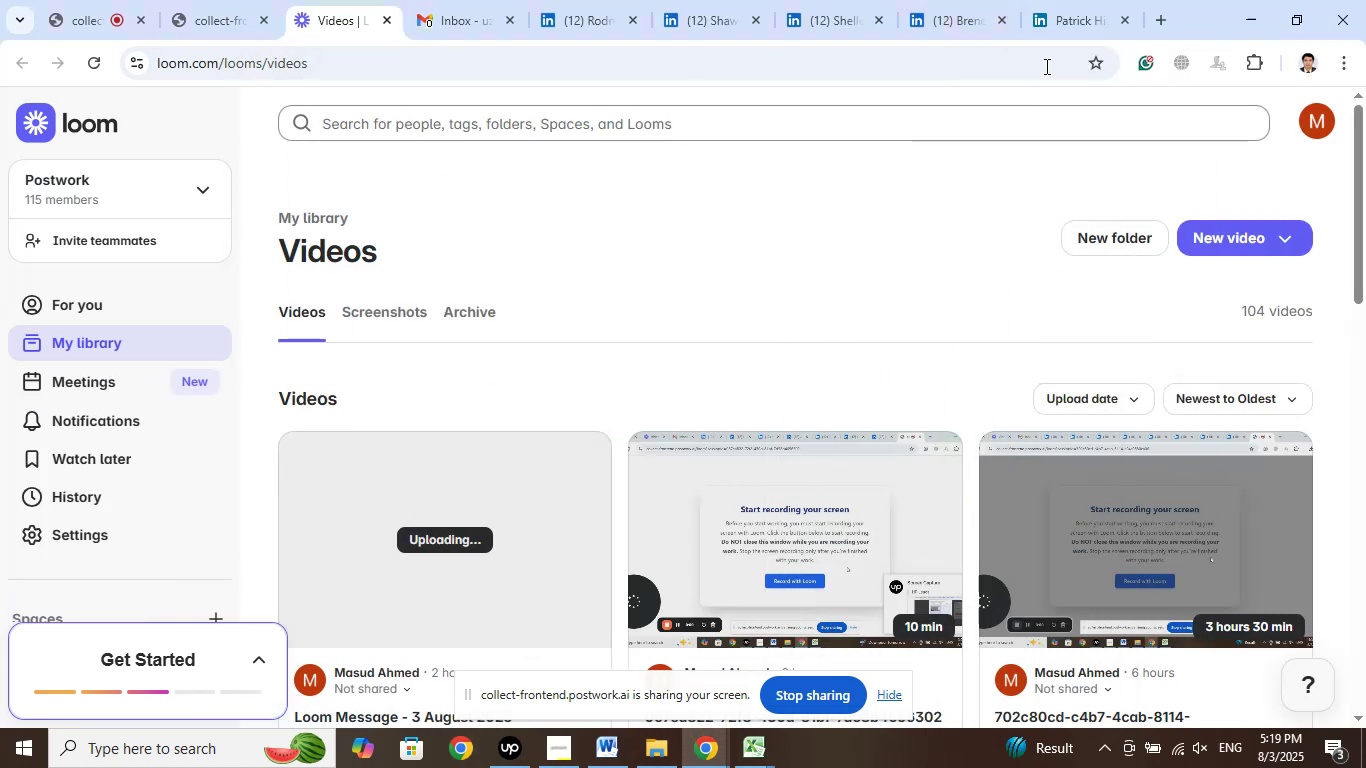 
left_click([1081, 14])
 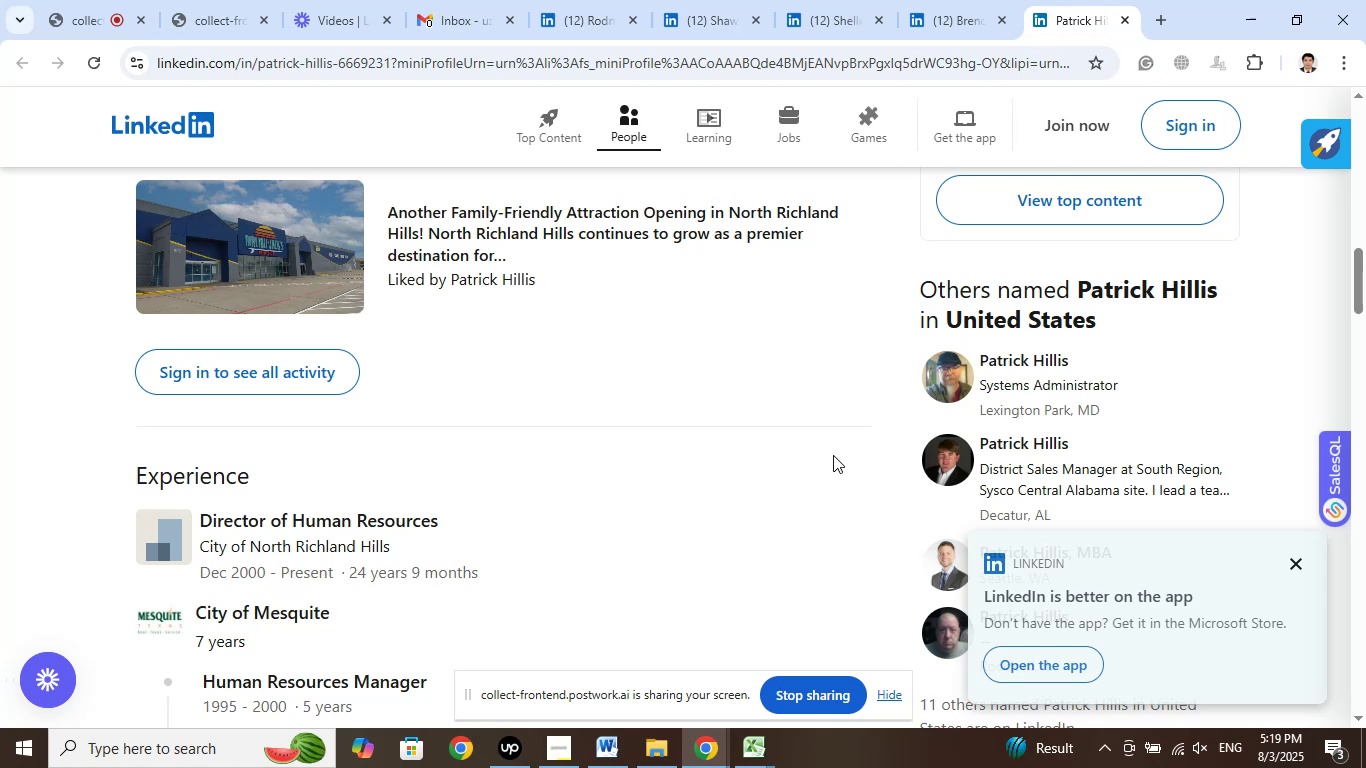 
wait(7.14)
 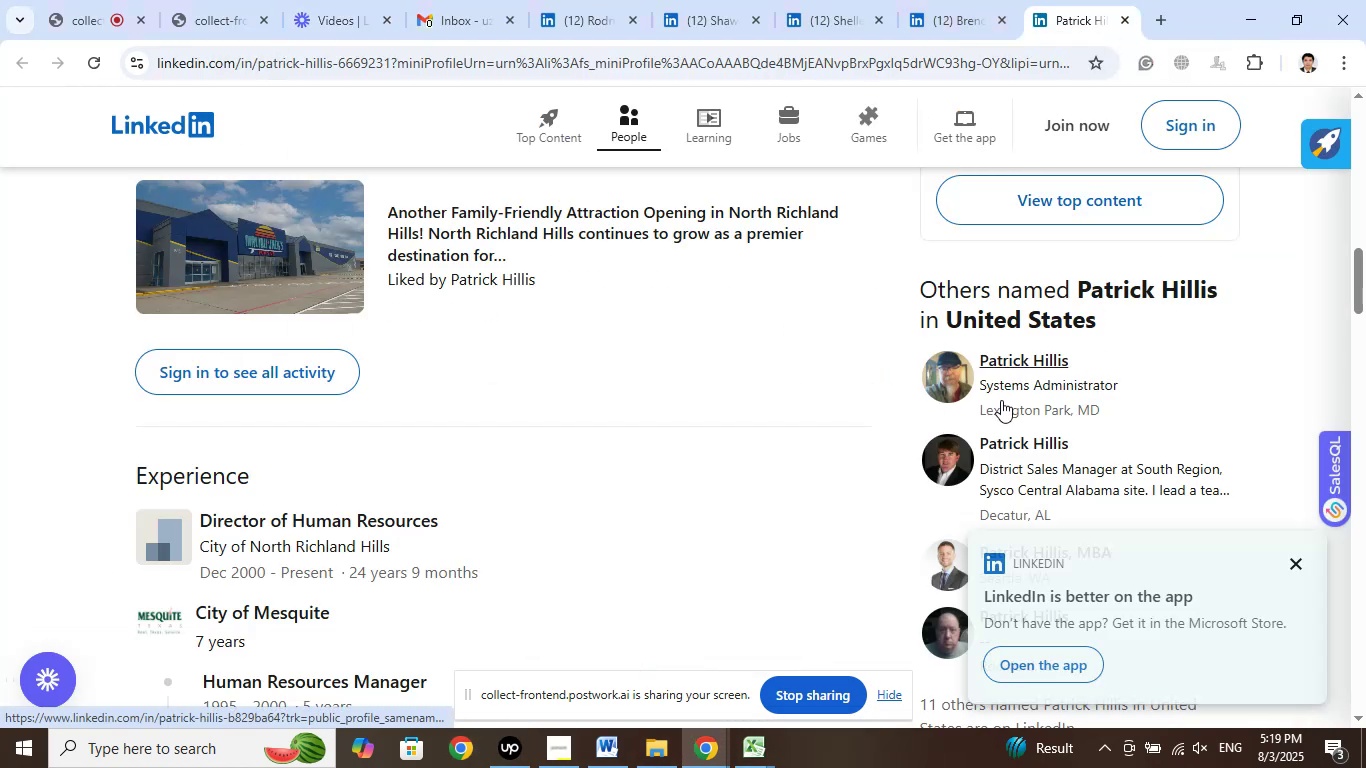 
scroll: coordinate [719, 435], scroll_direction: up, amount: 19.0
 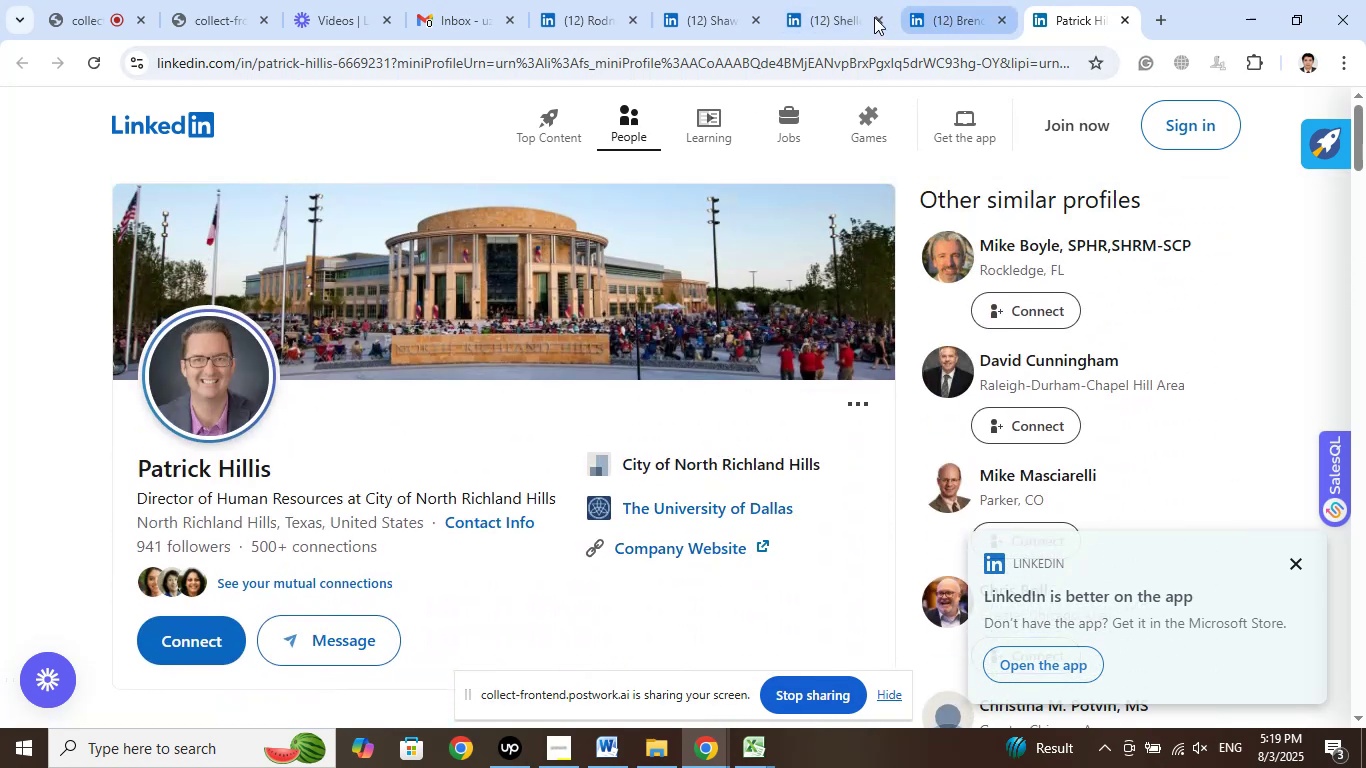 
left_click([840, 9])
 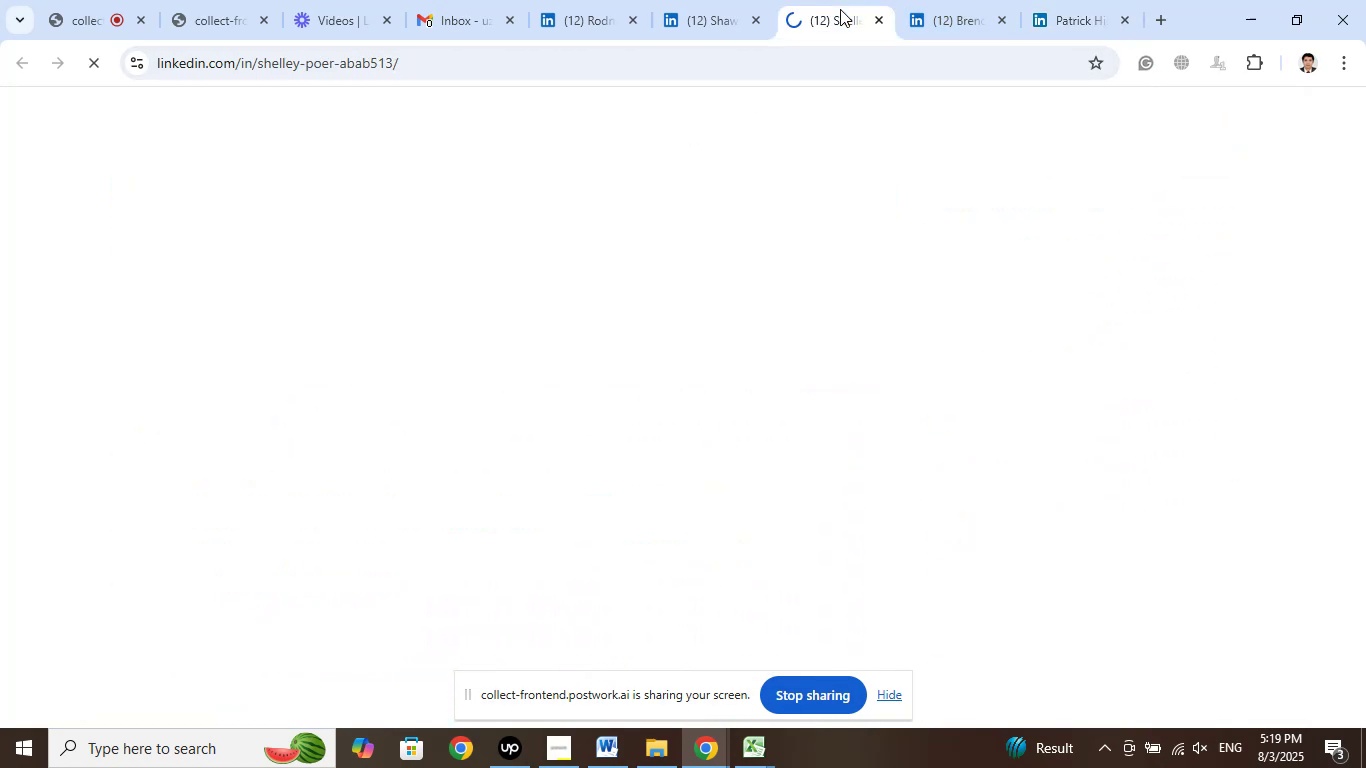 
mouse_move([844, 36])
 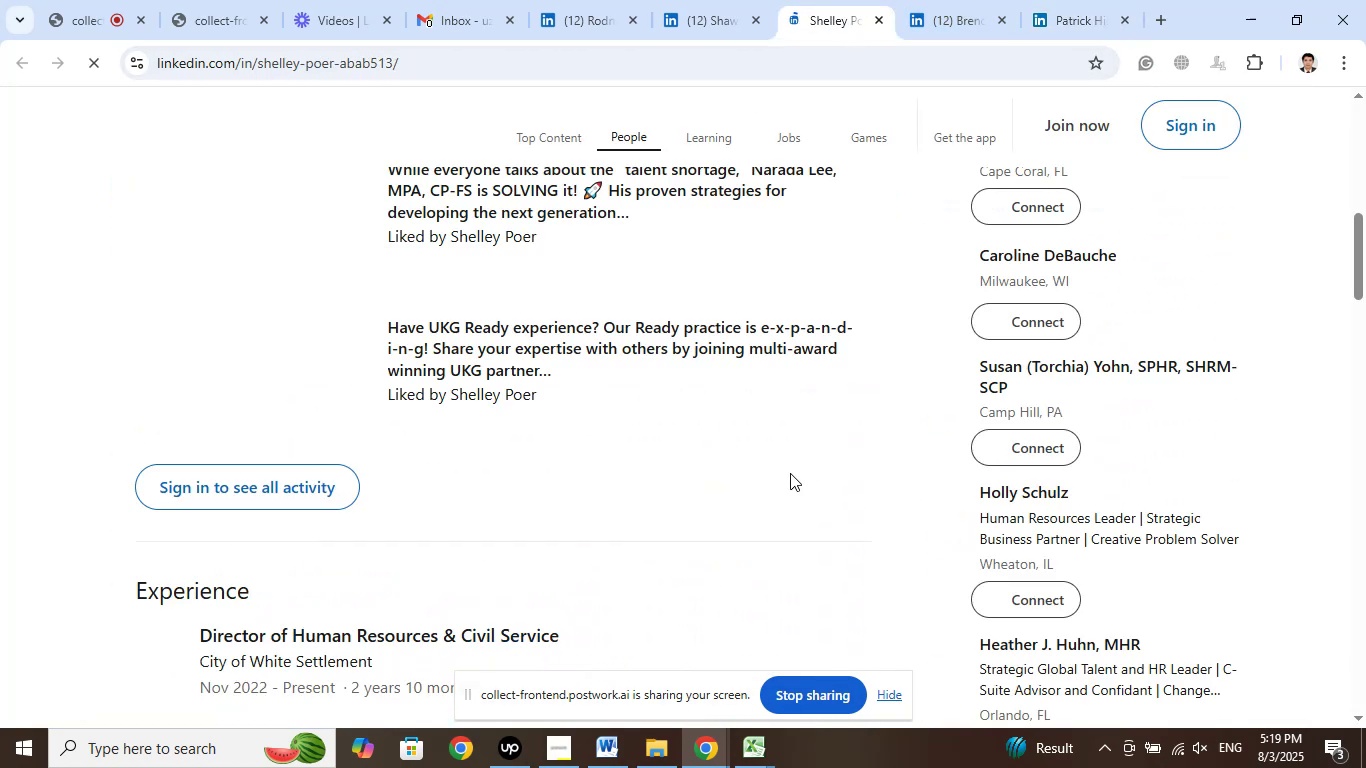 
scroll: coordinate [783, 442], scroll_direction: up, amount: 11.0
 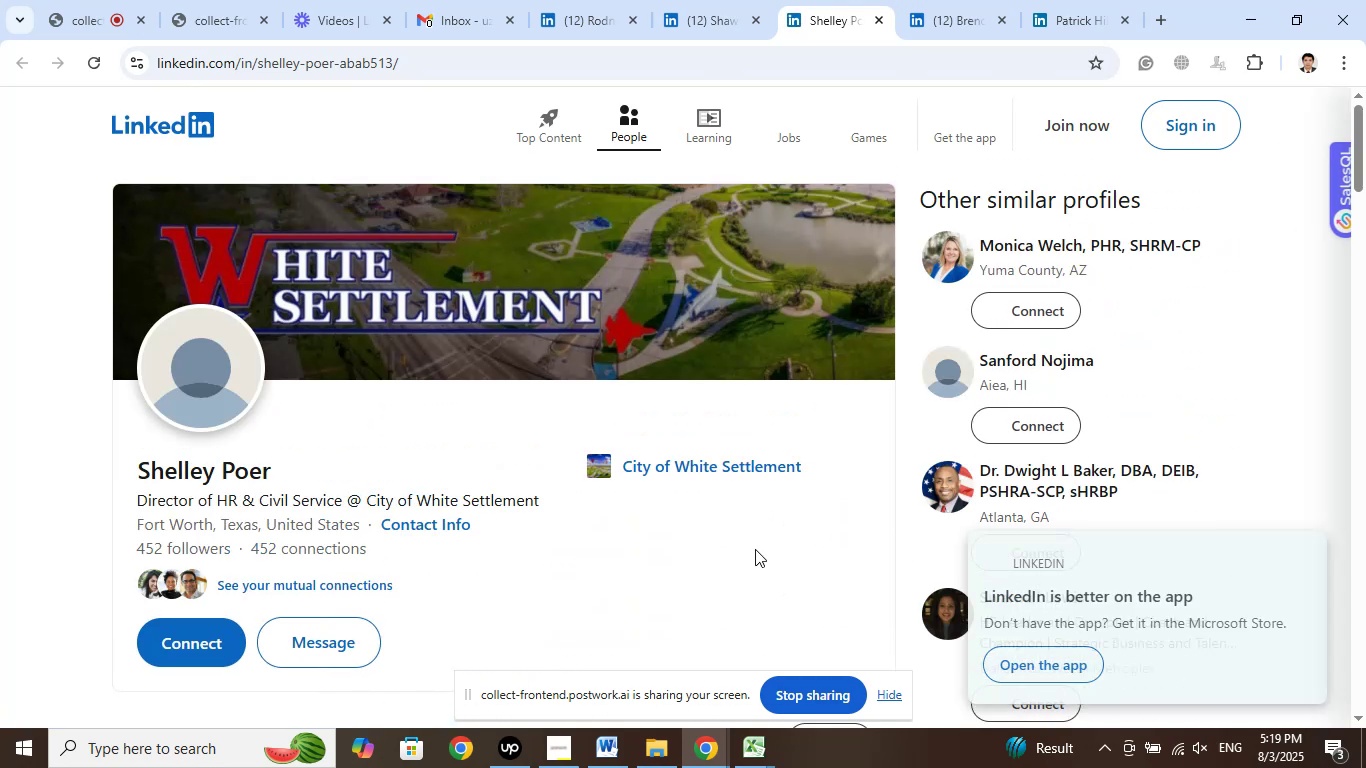 
wait(8.42)
 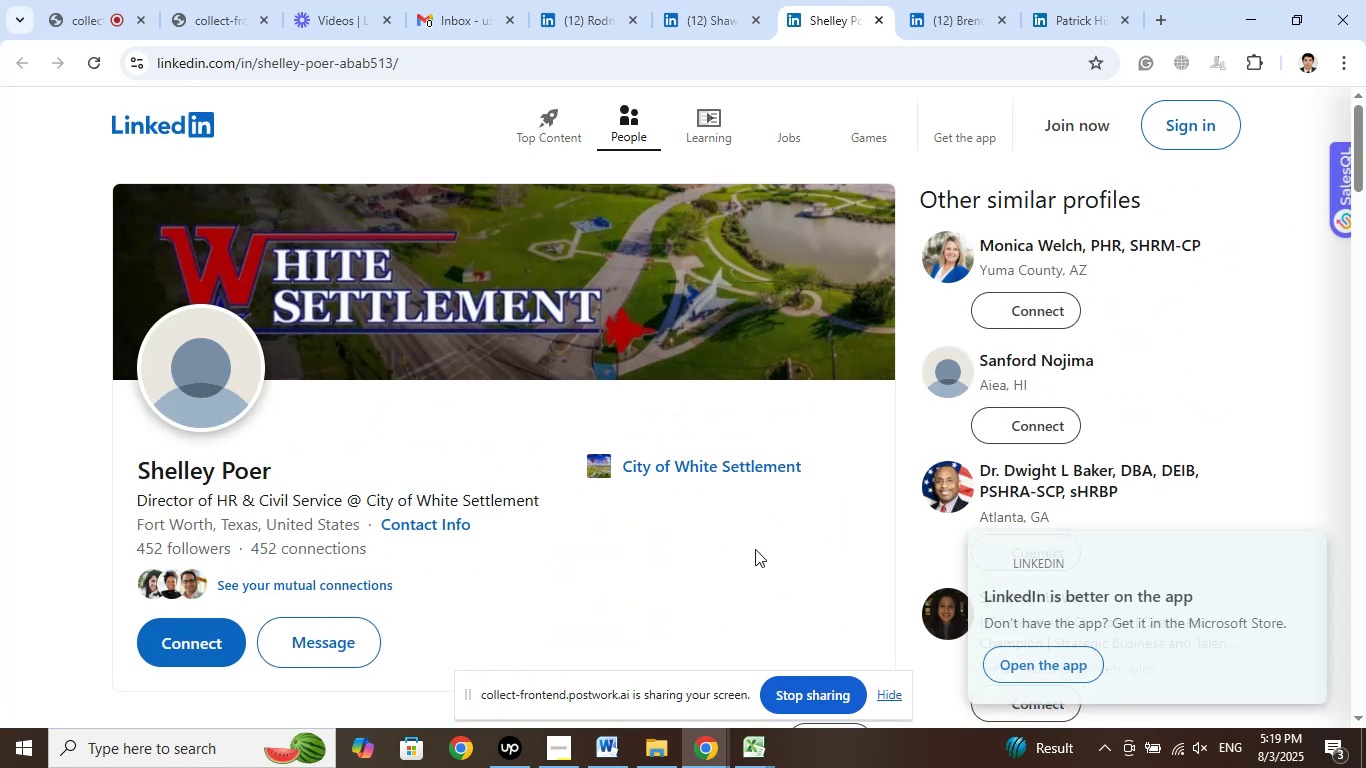 
scroll: coordinate [715, 468], scroll_direction: down, amount: 10.0
 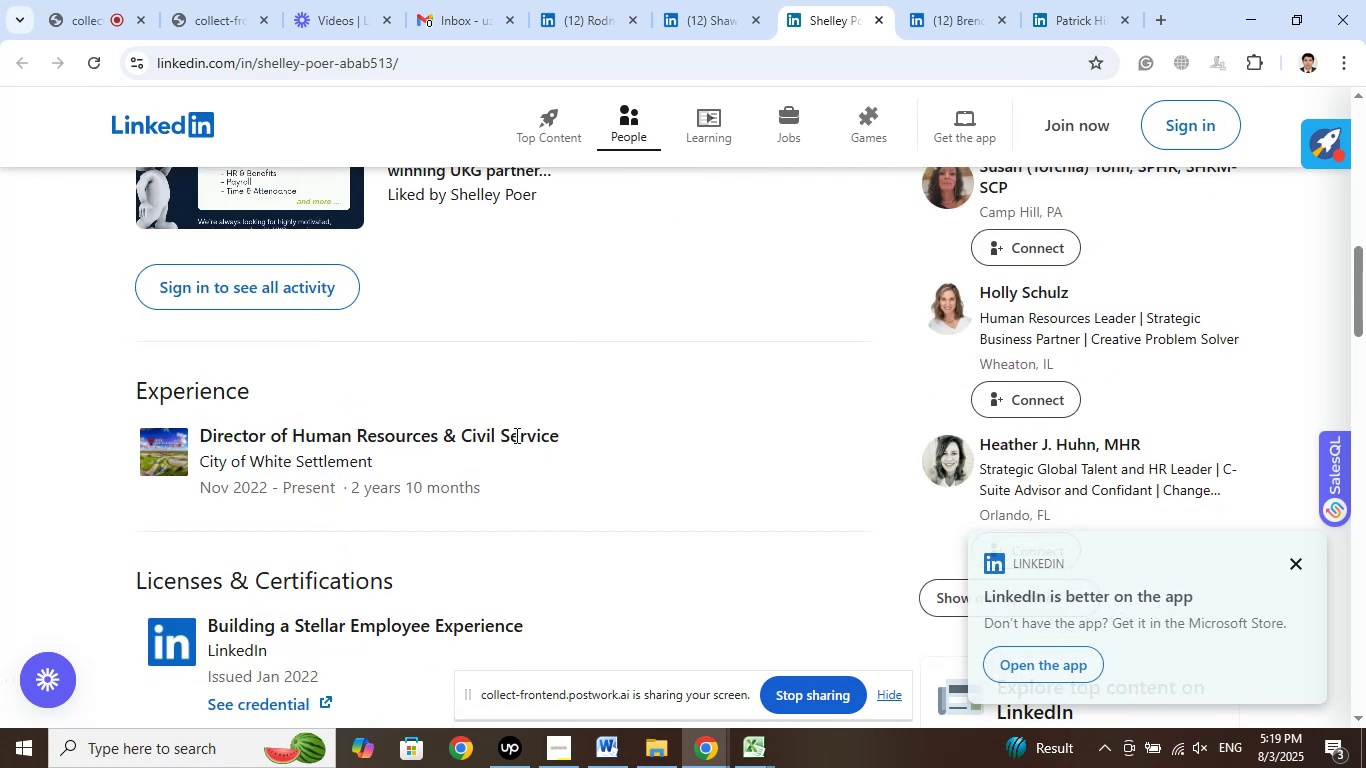 
right_click([282, 456])
 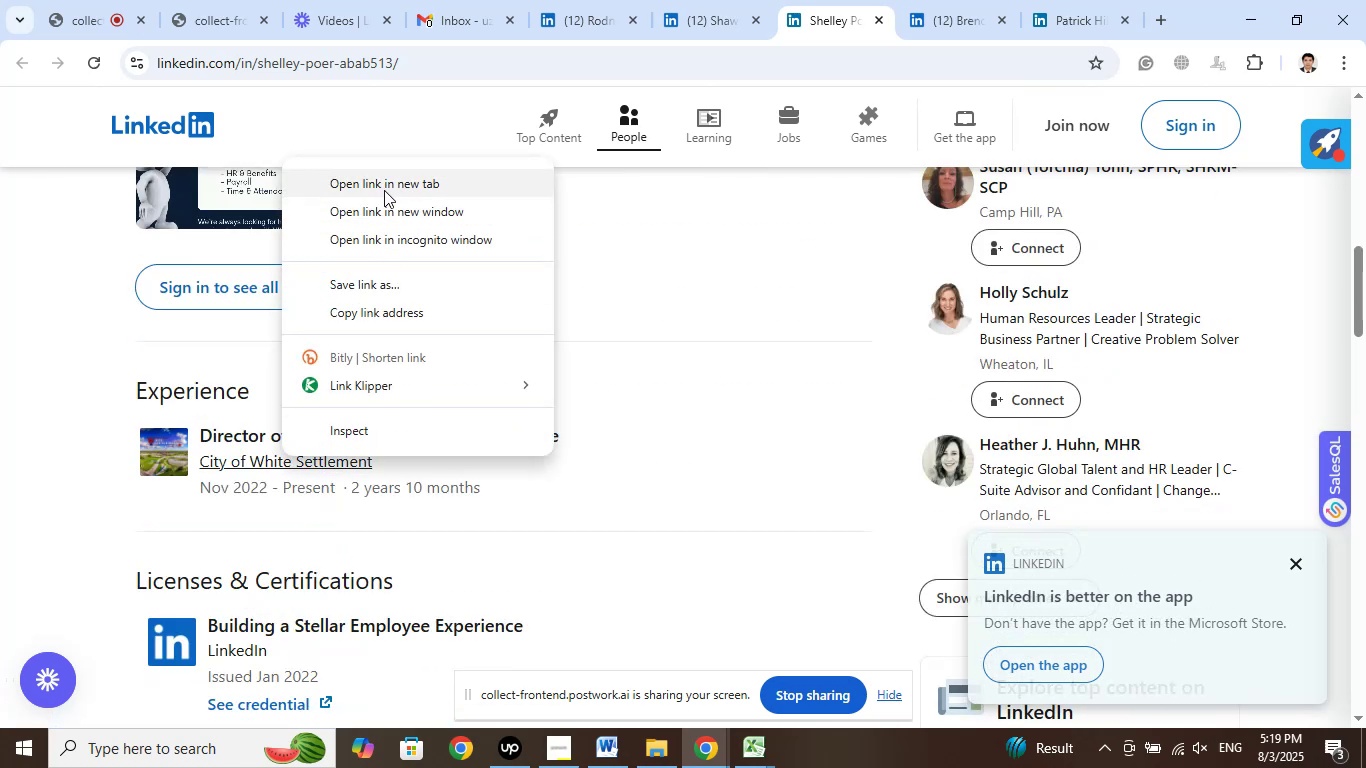 
left_click([384, 190])
 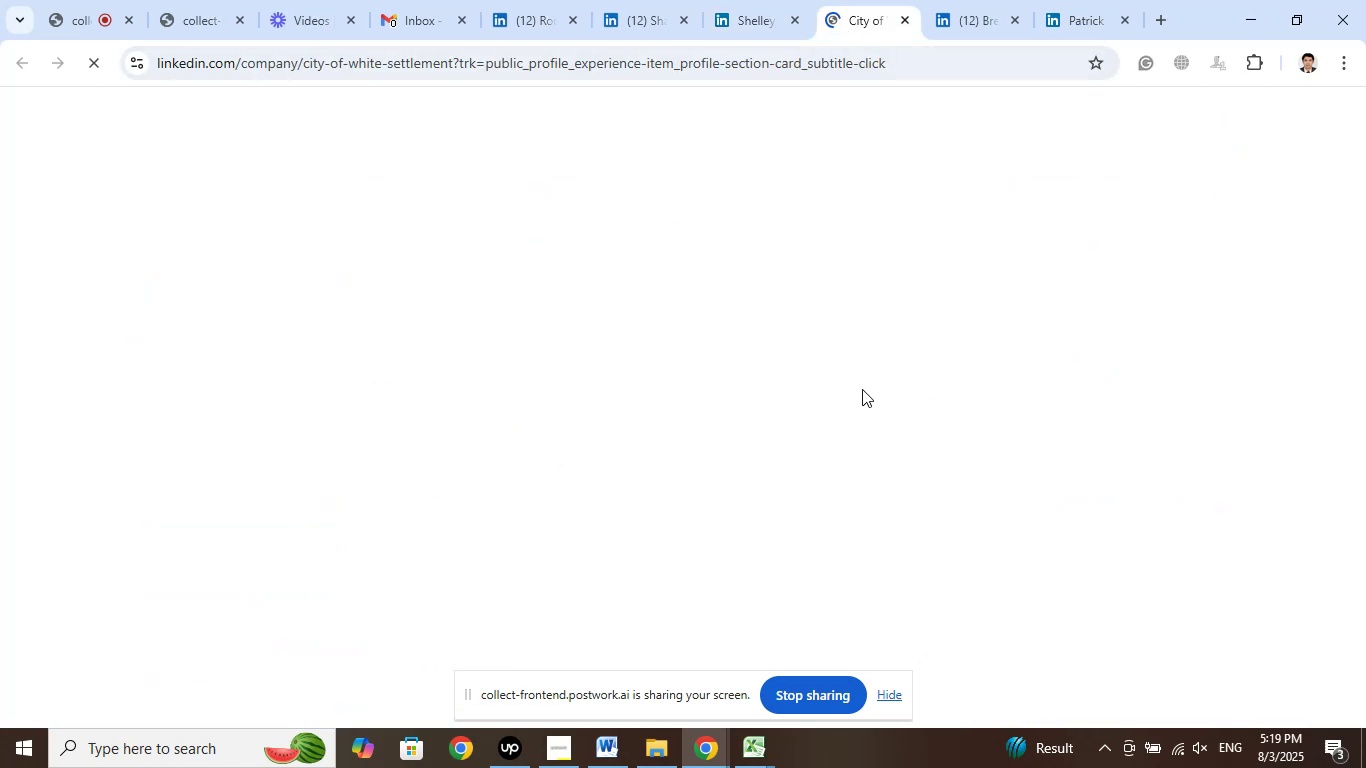 
mouse_move([827, 464])
 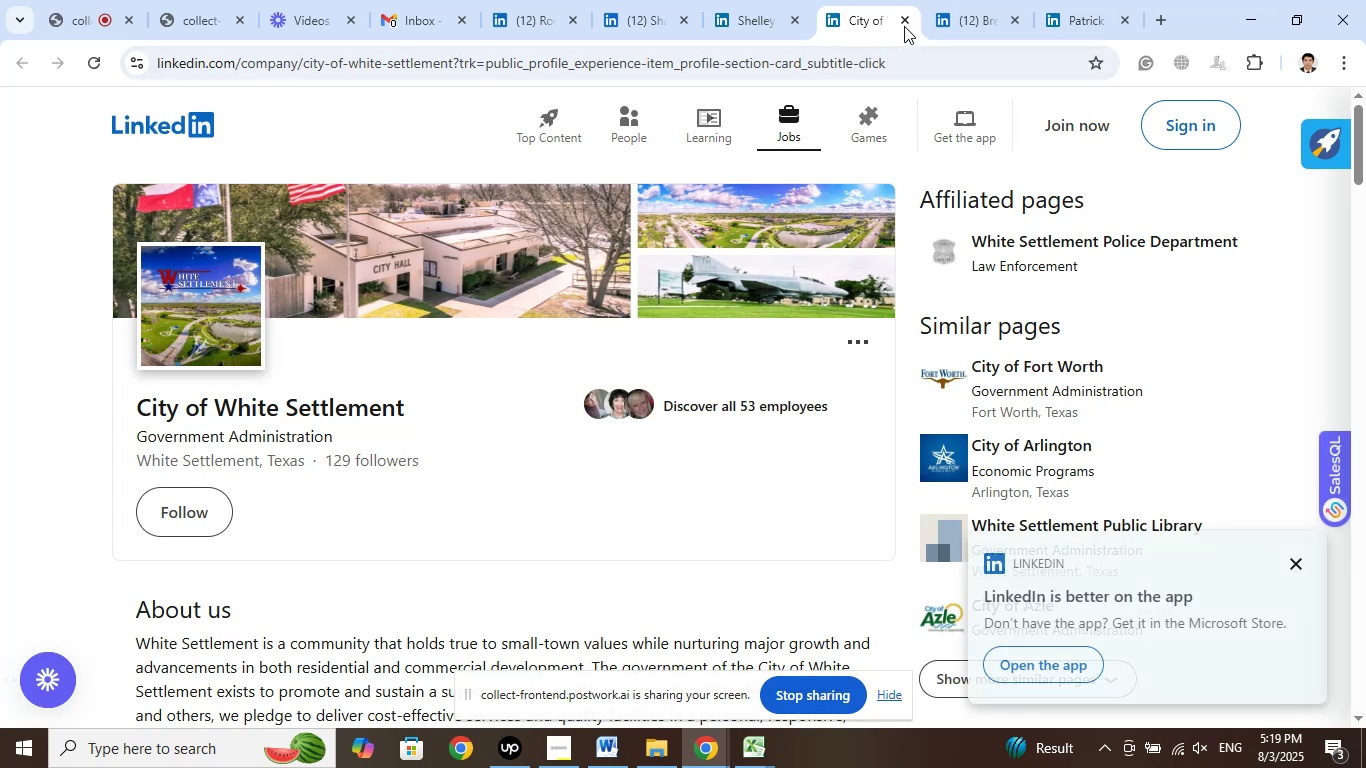 
left_click([905, 25])
 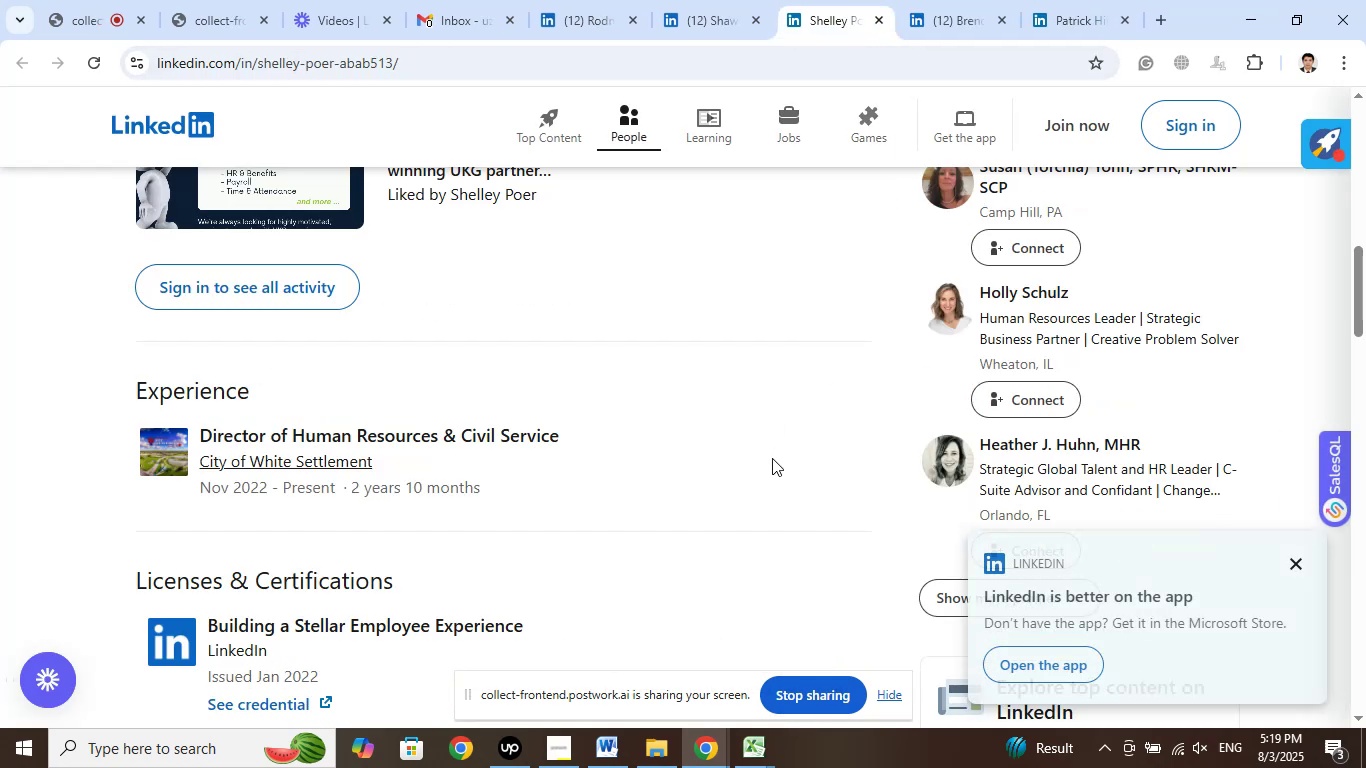 
wait(5.47)
 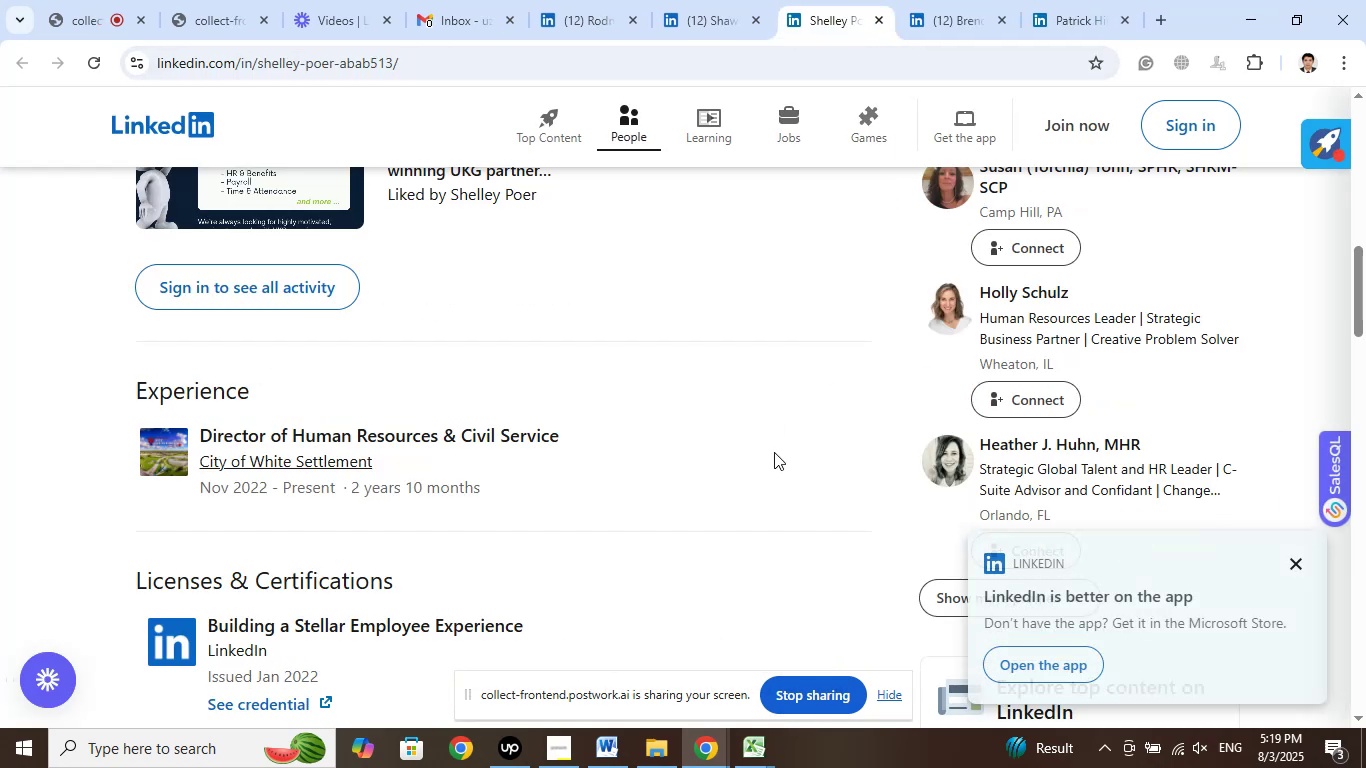 
left_click([724, 21])
 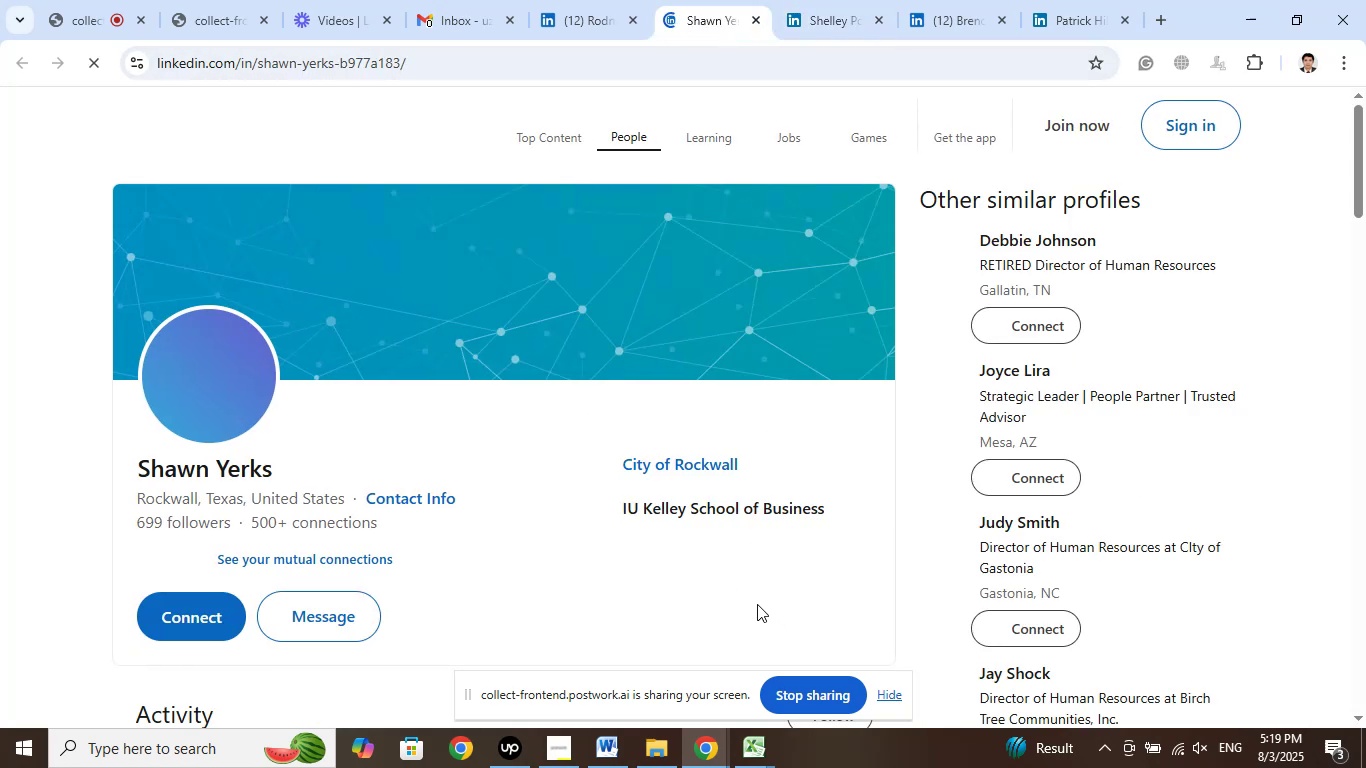 
wait(8.09)
 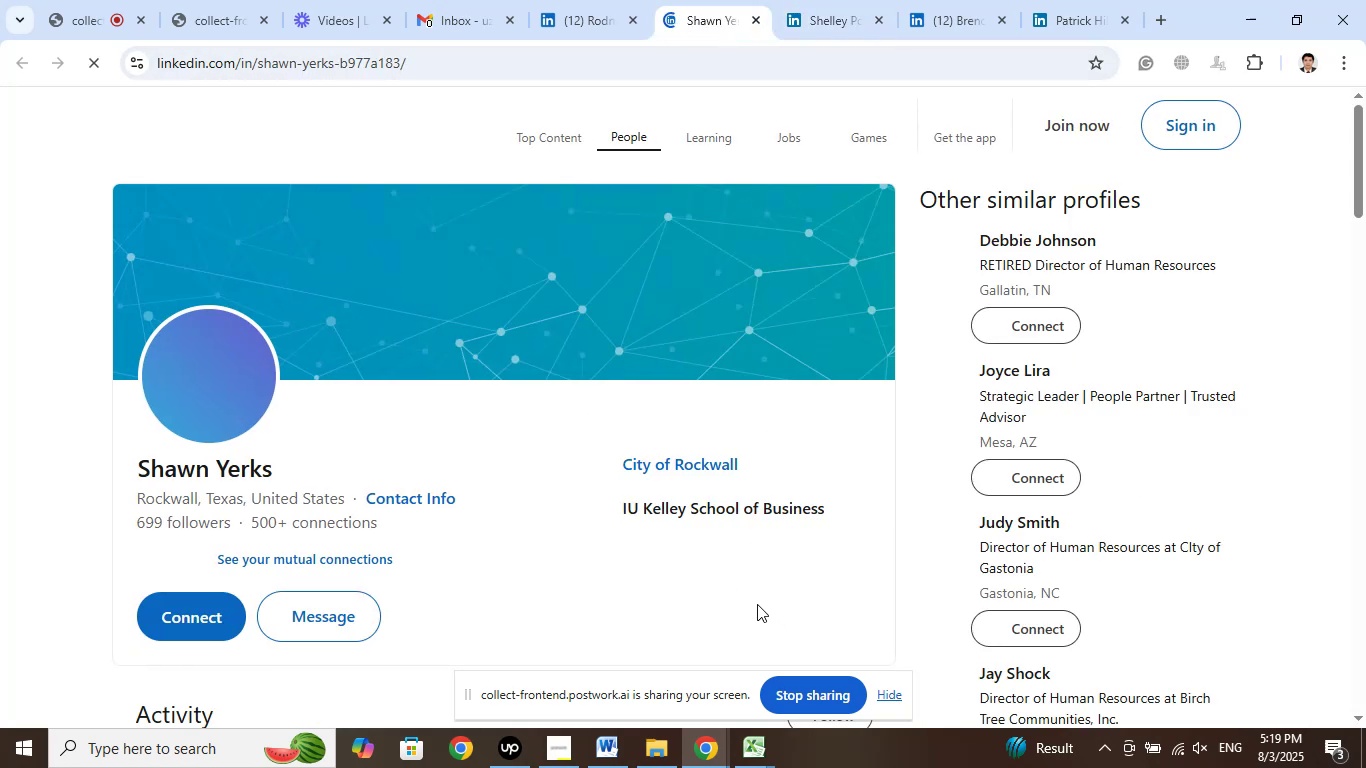 
scroll: coordinate [734, 546], scroll_direction: down, amount: 9.0
 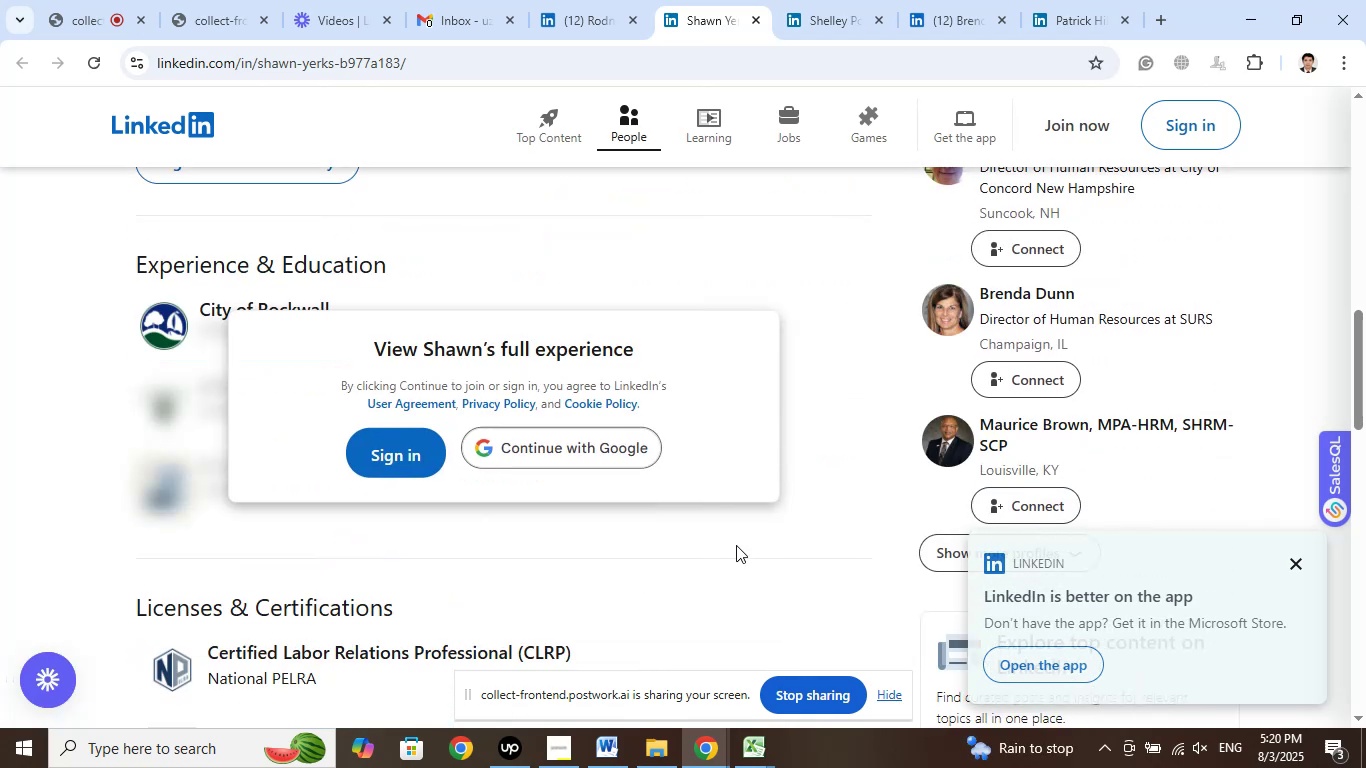 
wait(8.23)
 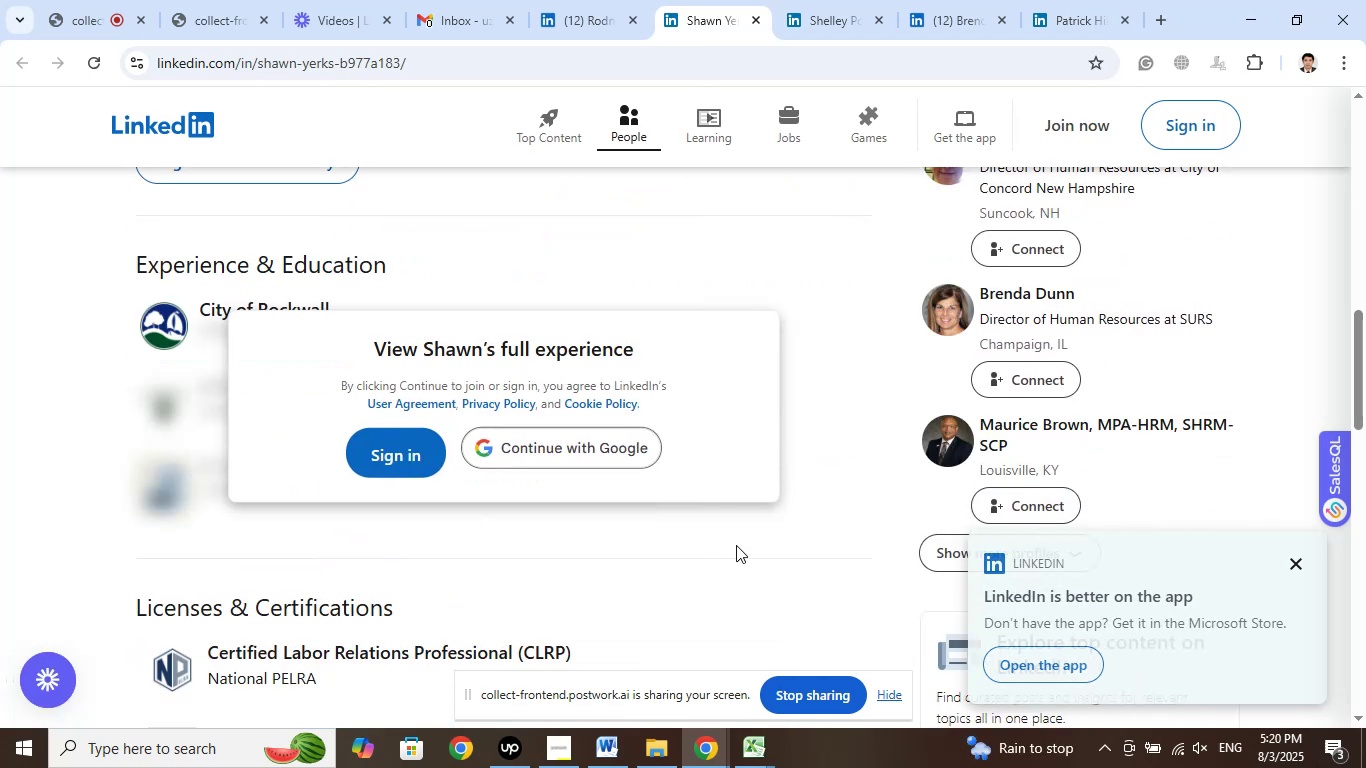 
left_click_drag(start_coordinate=[728, 434], to_coordinate=[730, 395])
 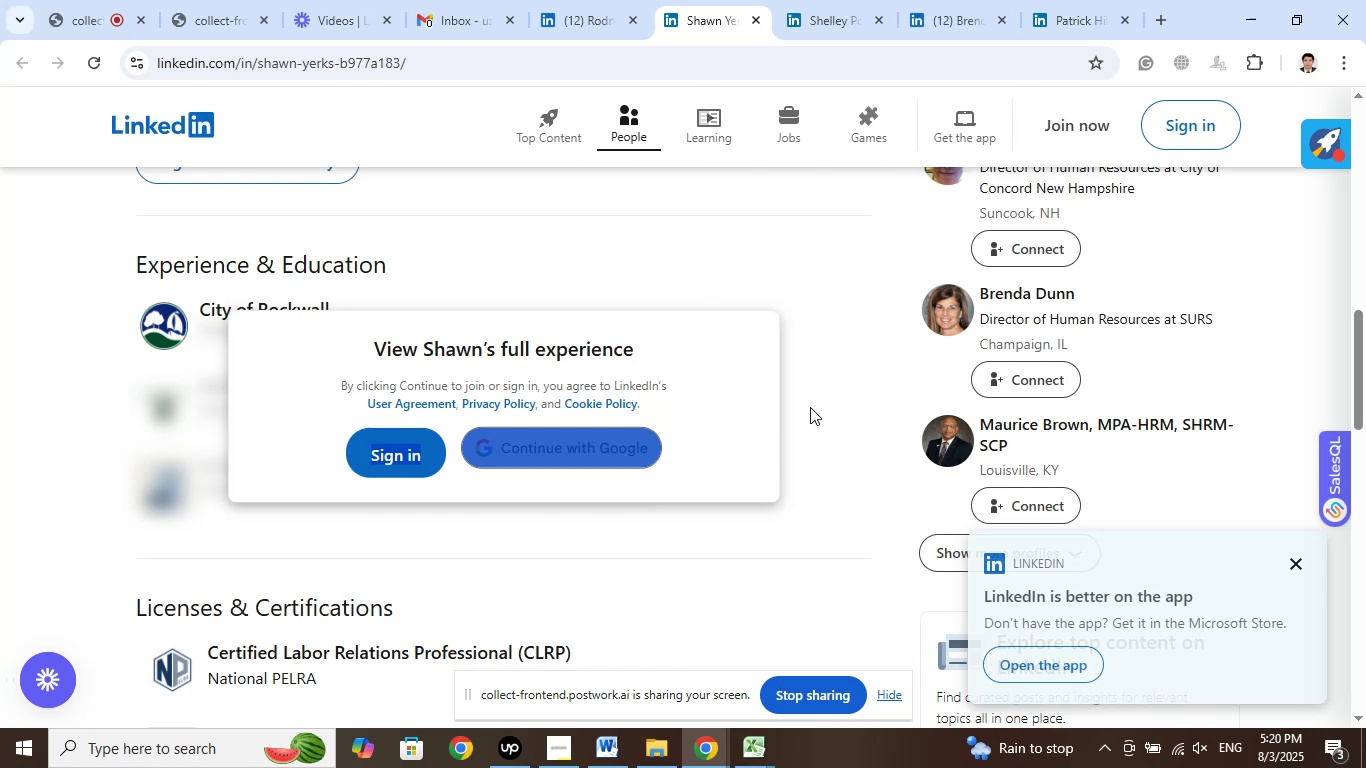 
left_click([810, 407])
 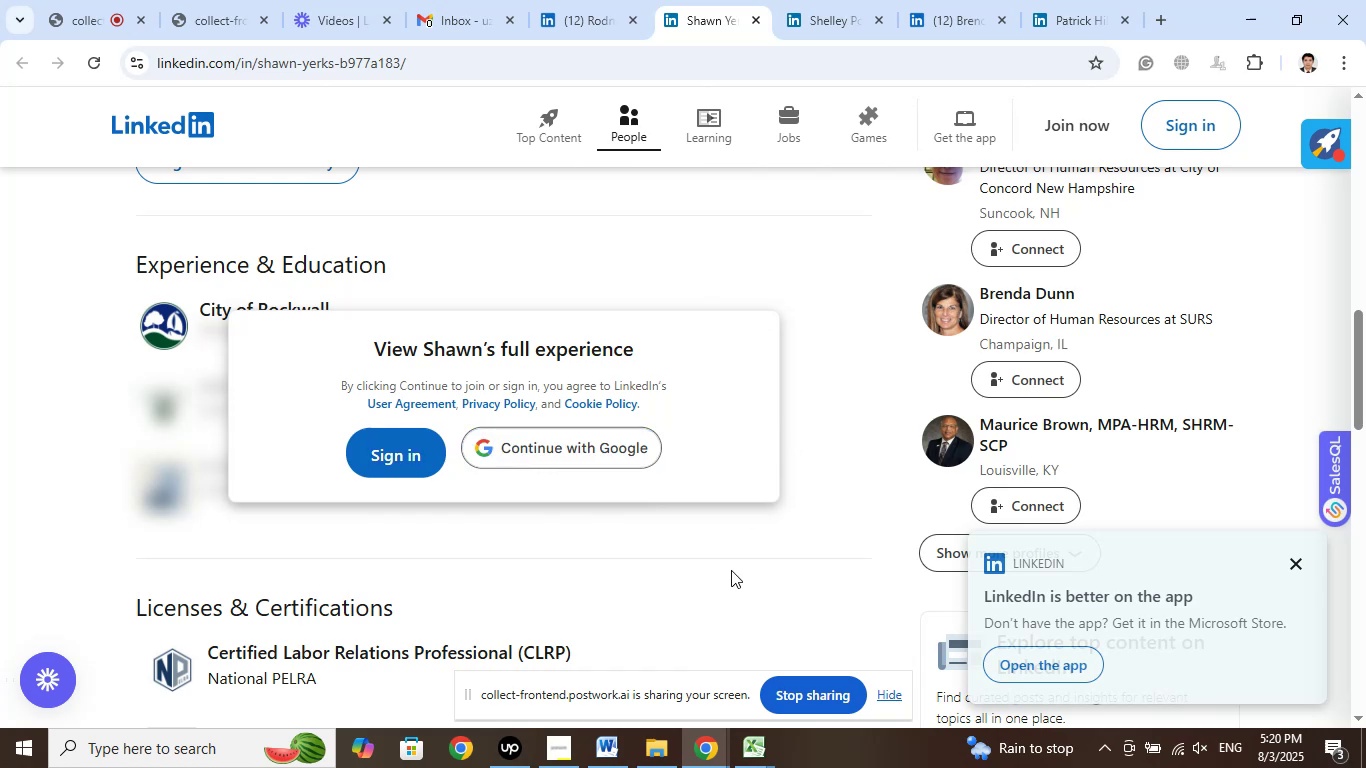 
scroll: coordinate [738, 541], scroll_direction: down, amount: 8.0
 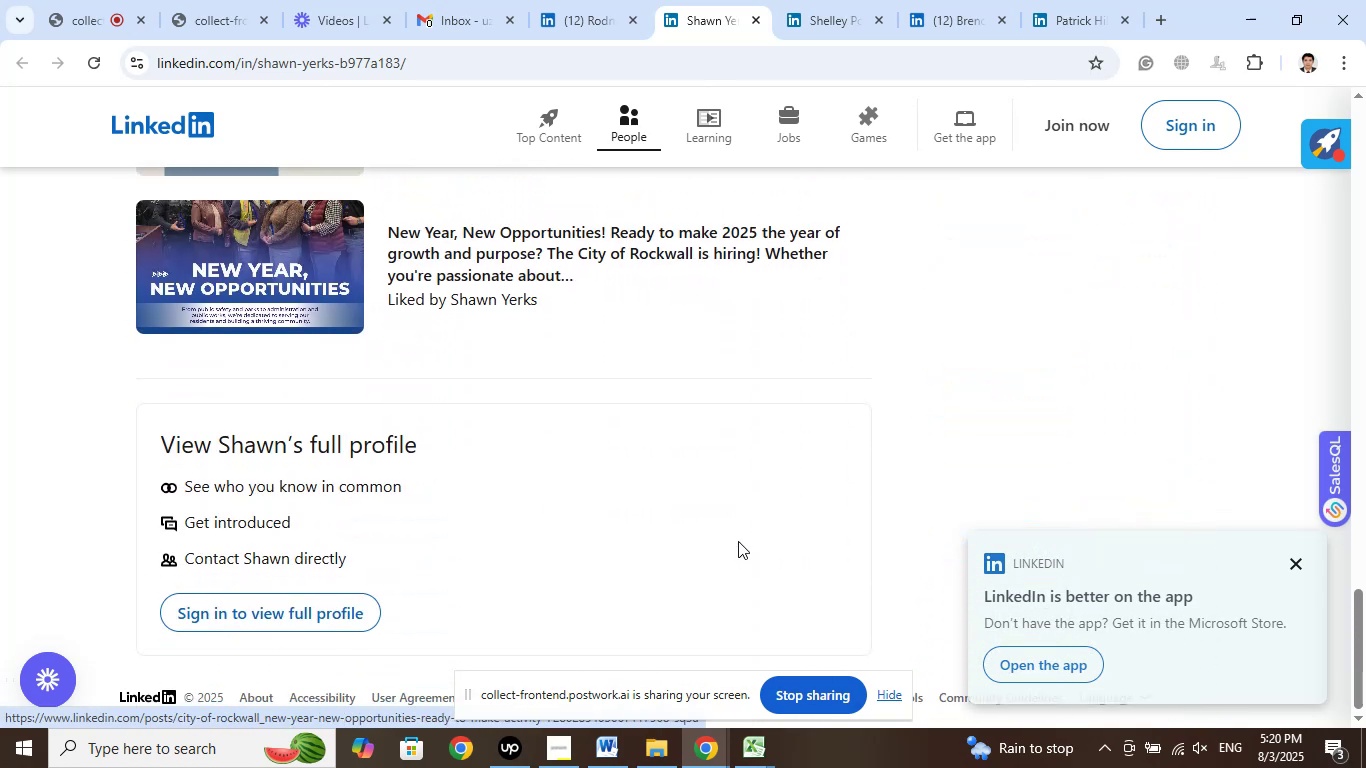 
scroll: coordinate [813, 538], scroll_direction: up, amount: 24.0
 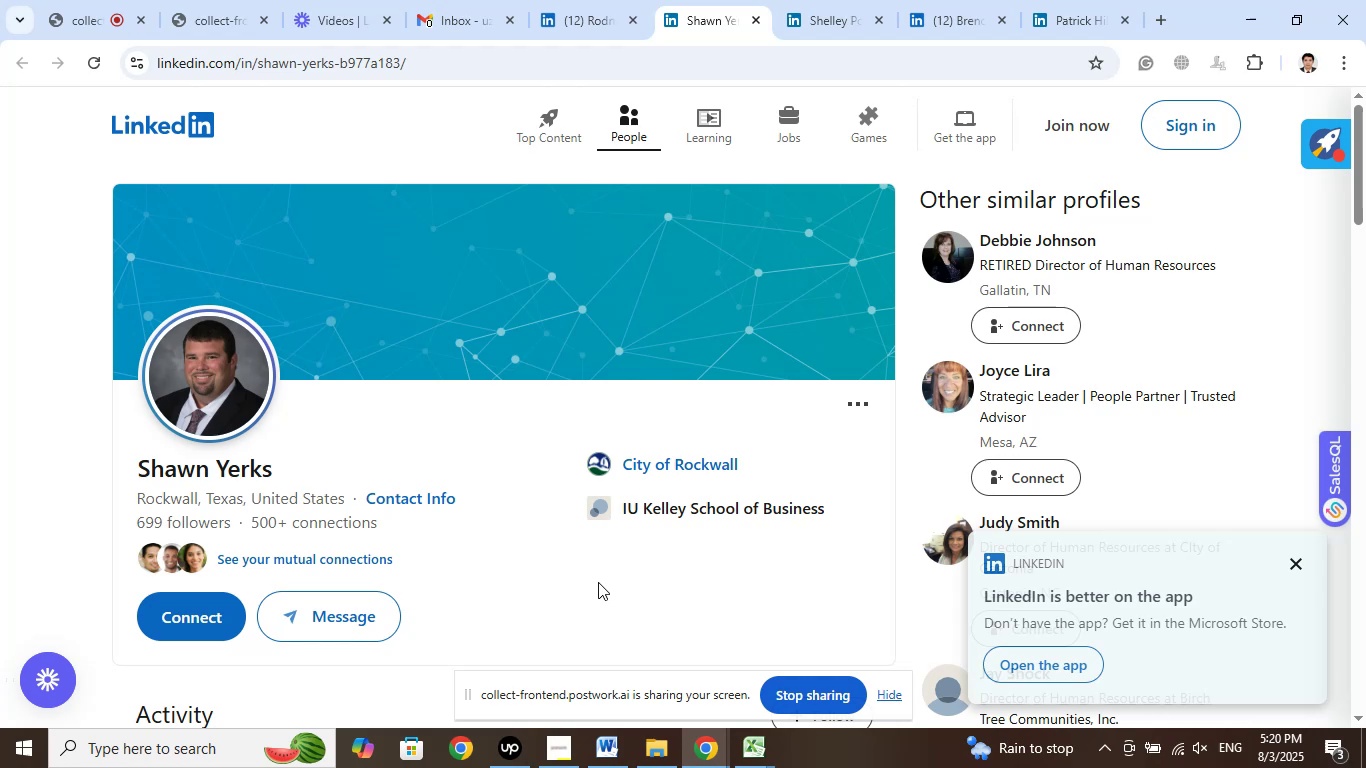 
wait(22.23)
 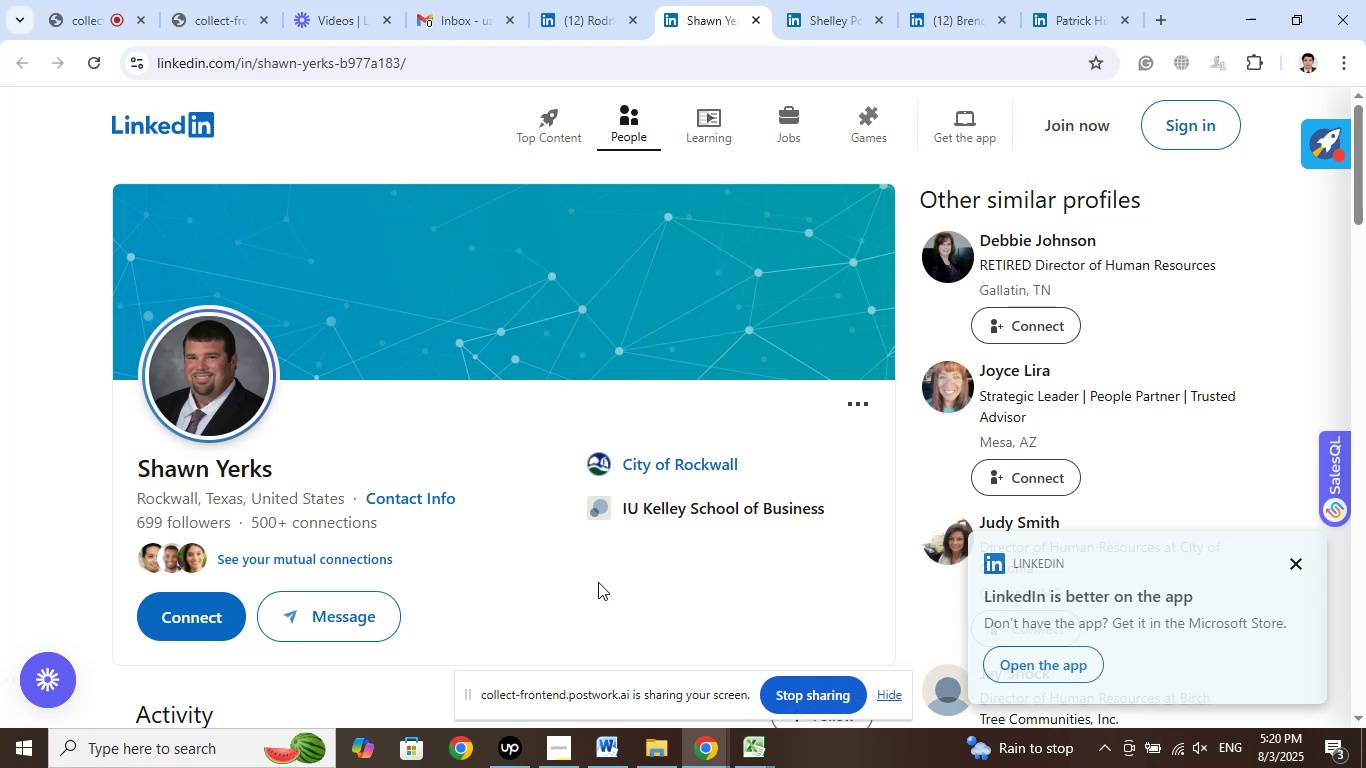 
scroll: coordinate [600, 579], scroll_direction: down, amount: 3.0
 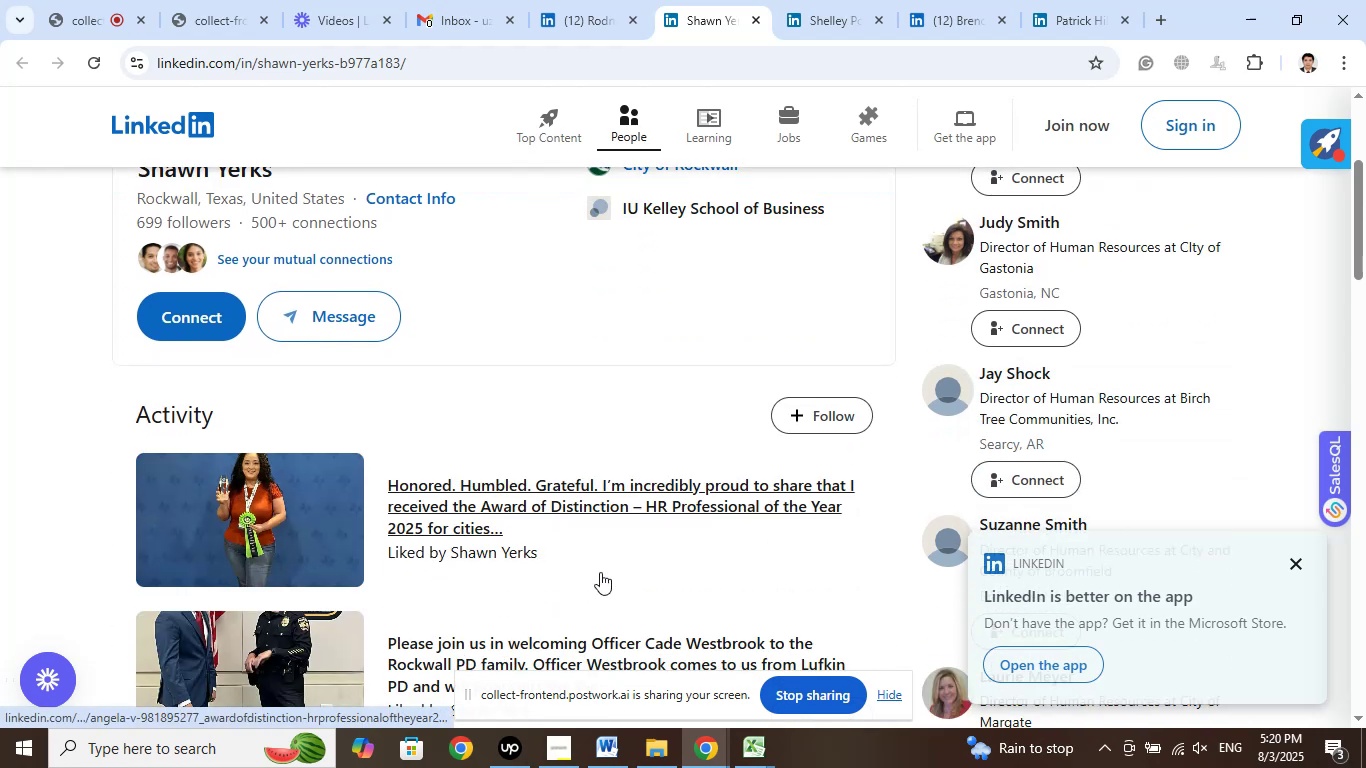 
scroll: coordinate [603, 570], scroll_direction: up, amount: 6.0
 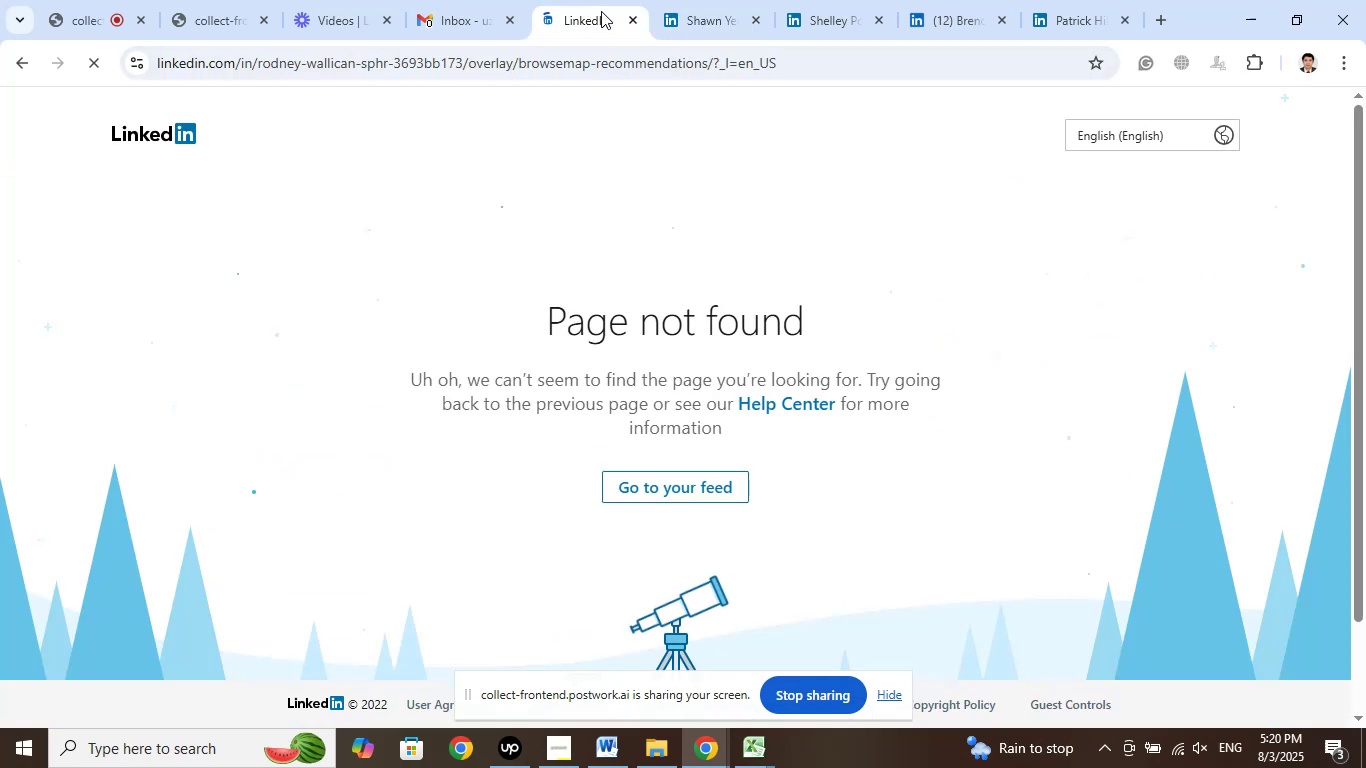 
wait(5.02)
 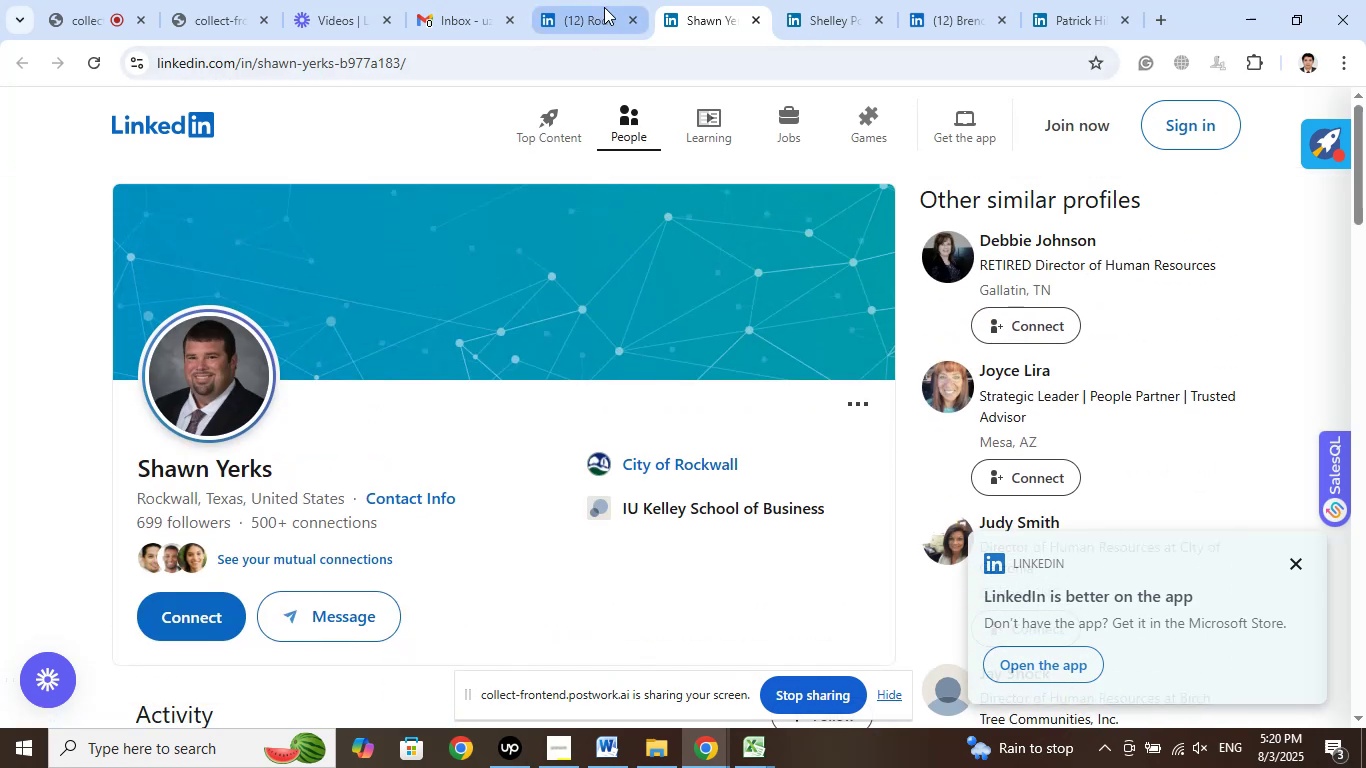 
mouse_move([664, 51])
 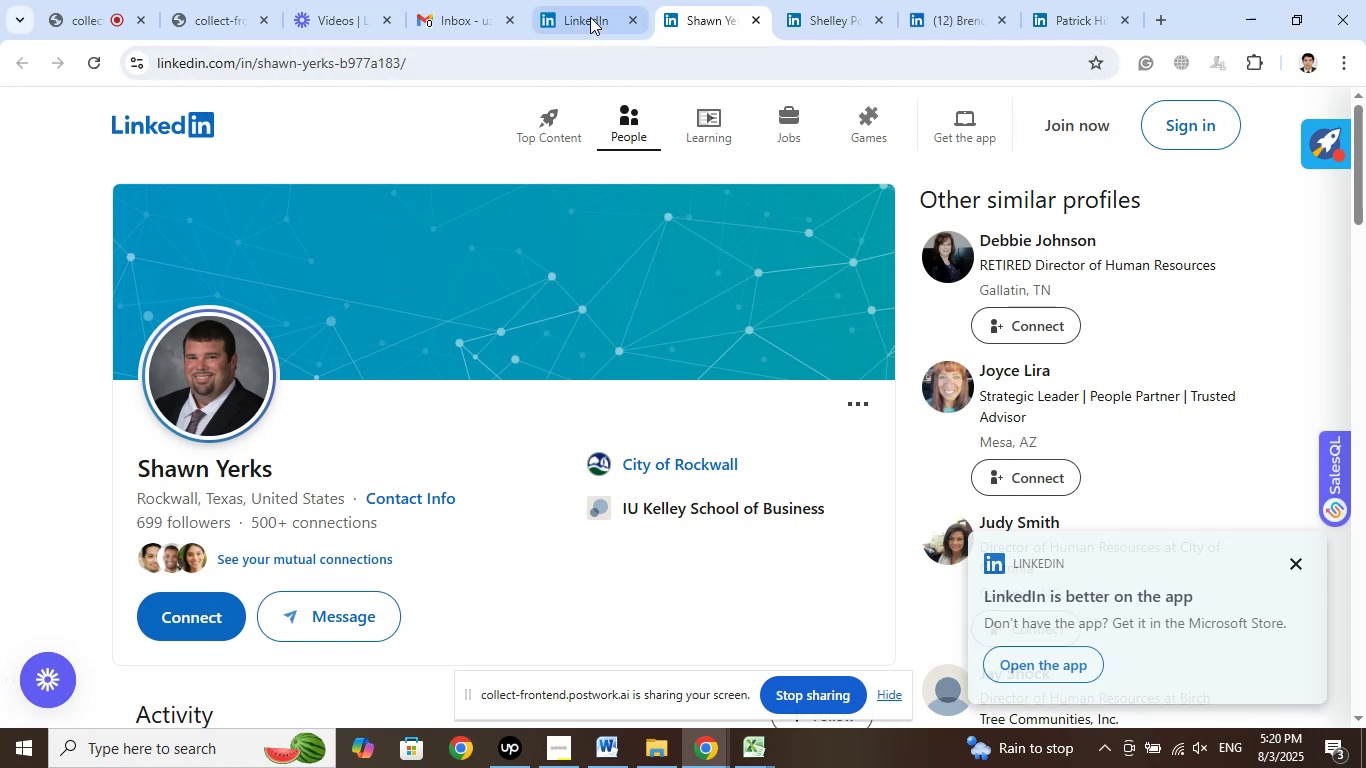 
left_click([590, 15])
 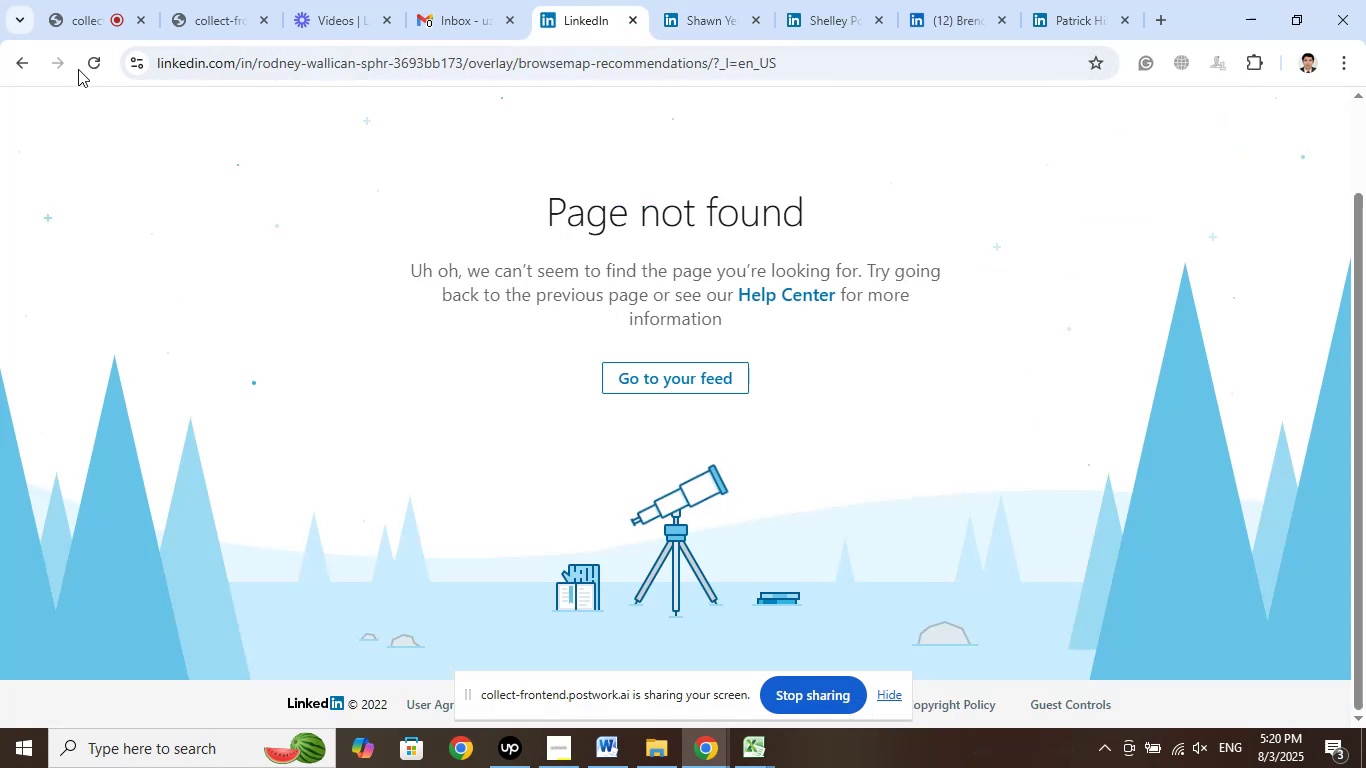 
left_click([98, 61])
 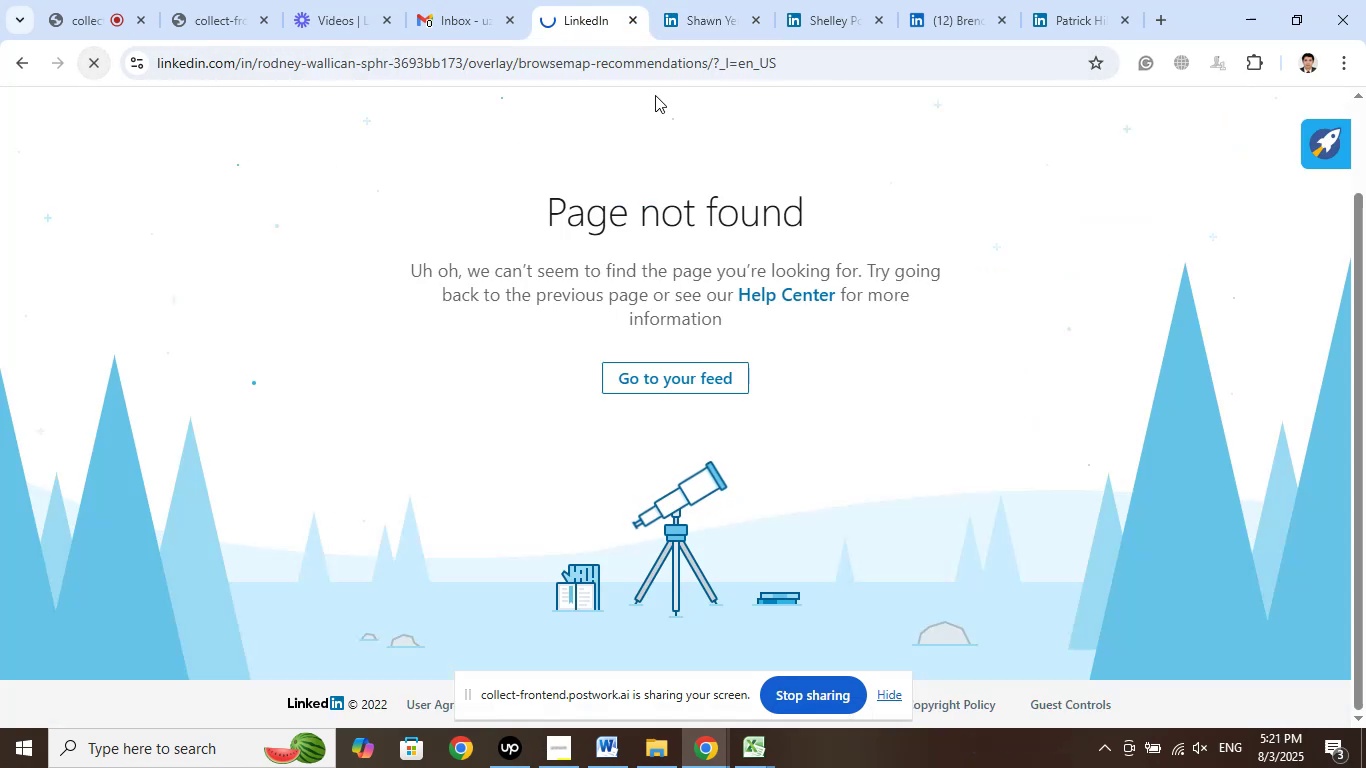 
mouse_move([718, 41])
 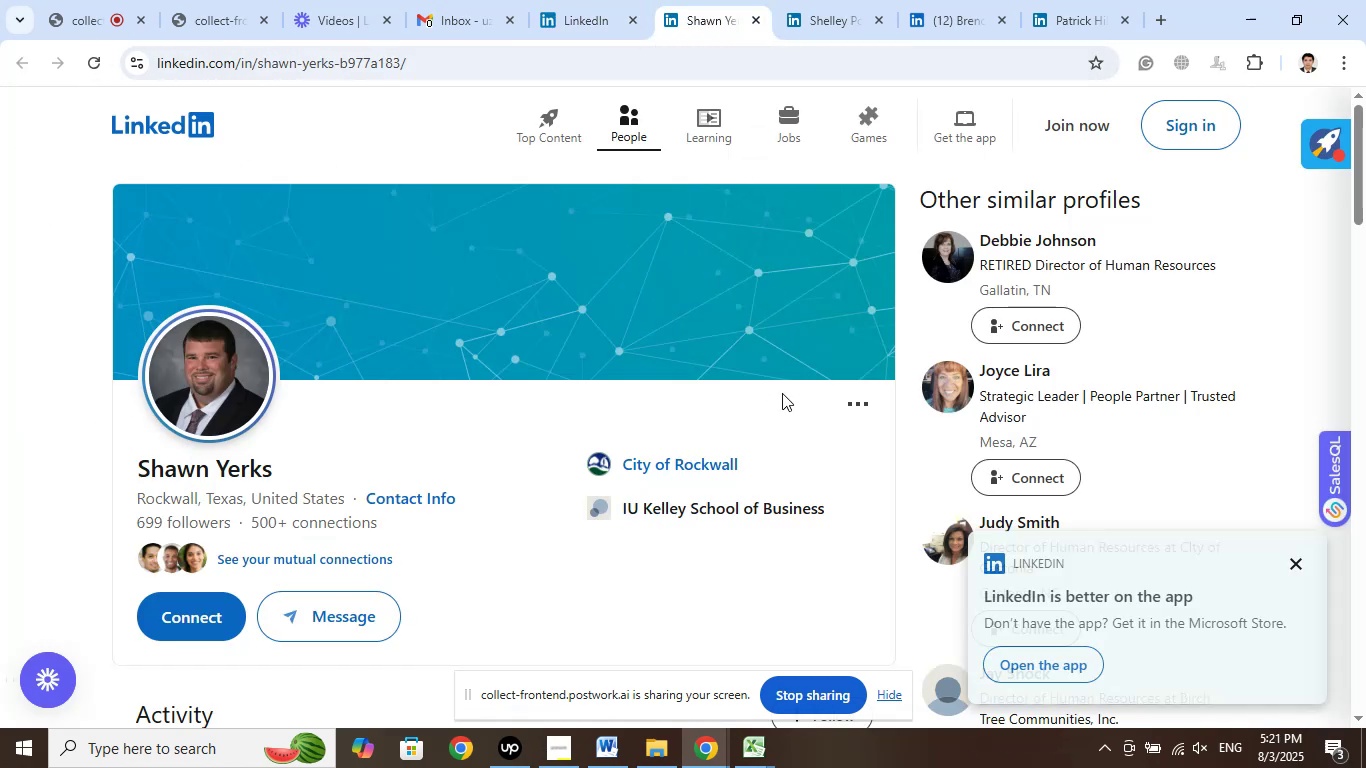 
left_click([714, 16])
 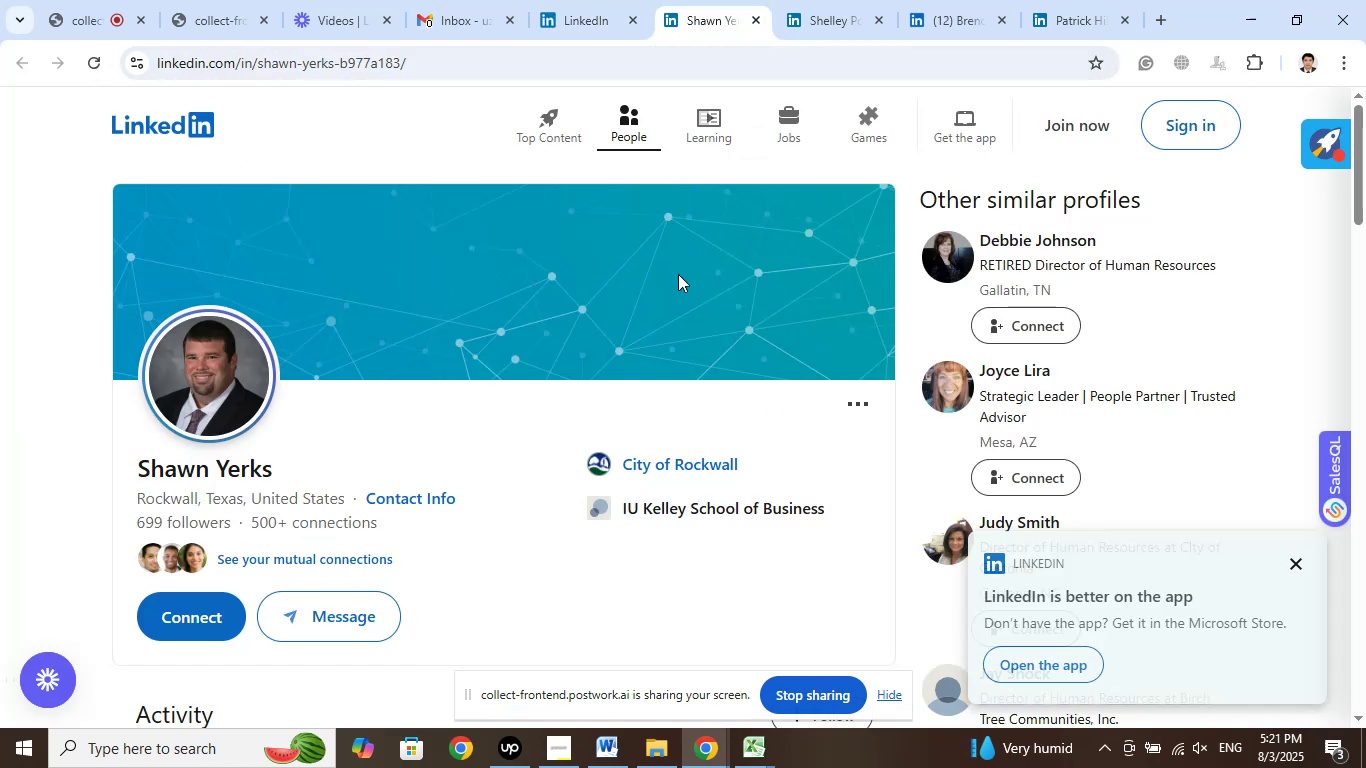 
left_click([751, 754])
 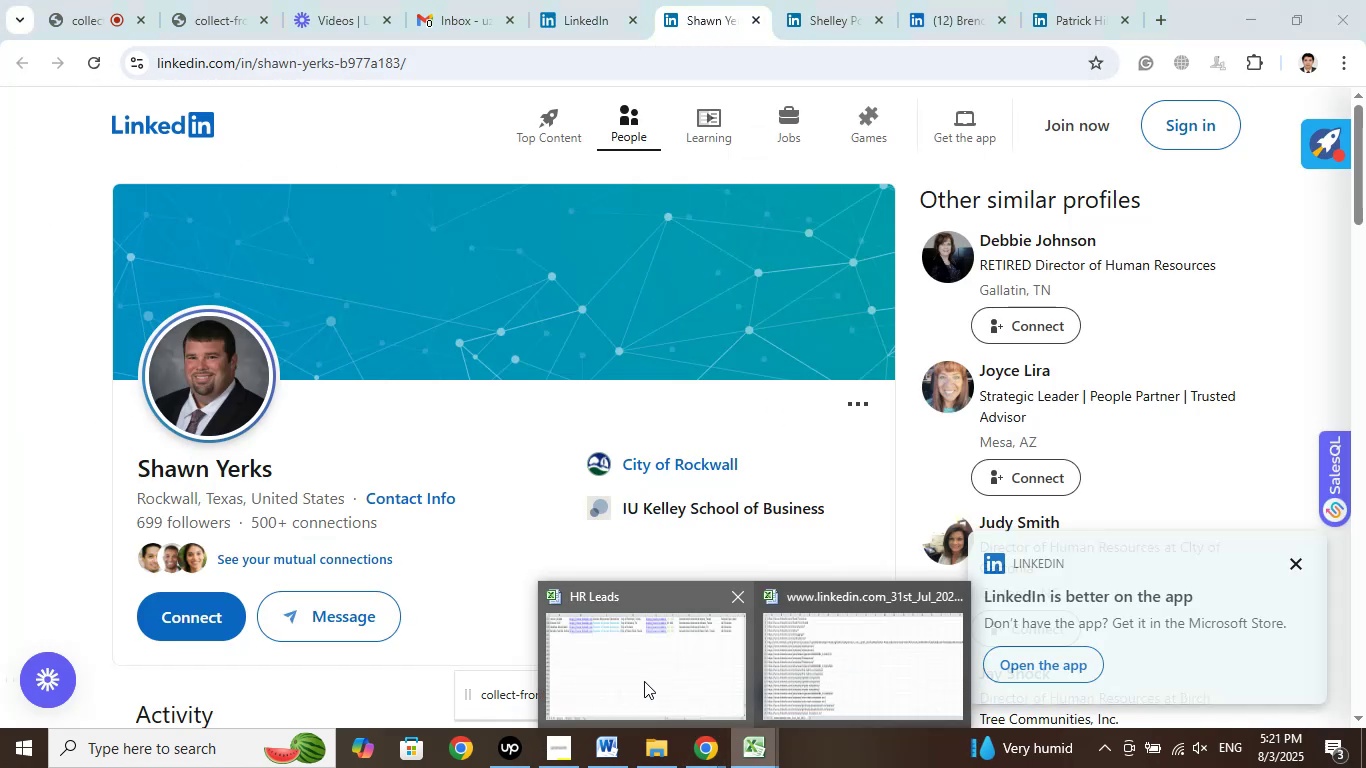 
left_click([642, 666])
 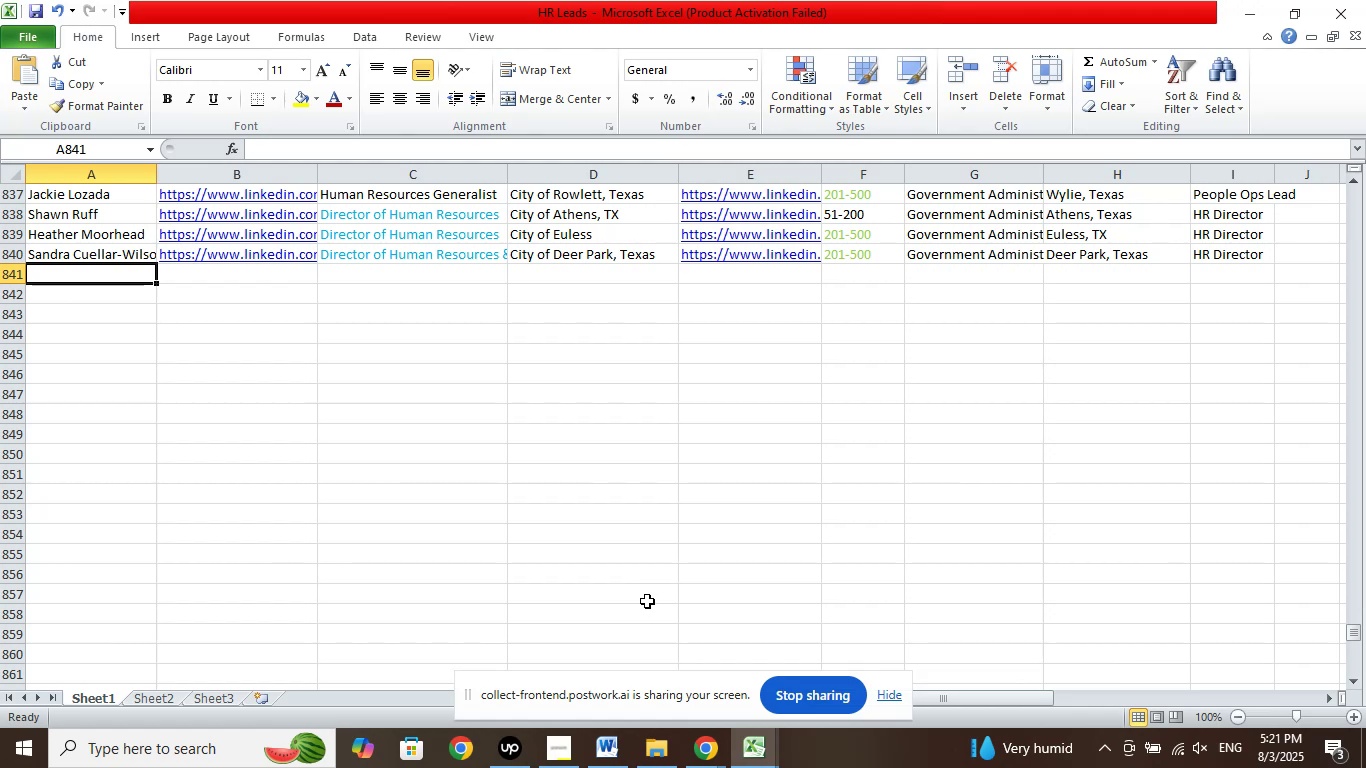 
scroll: coordinate [906, 564], scroll_direction: up, amount: 19.0
 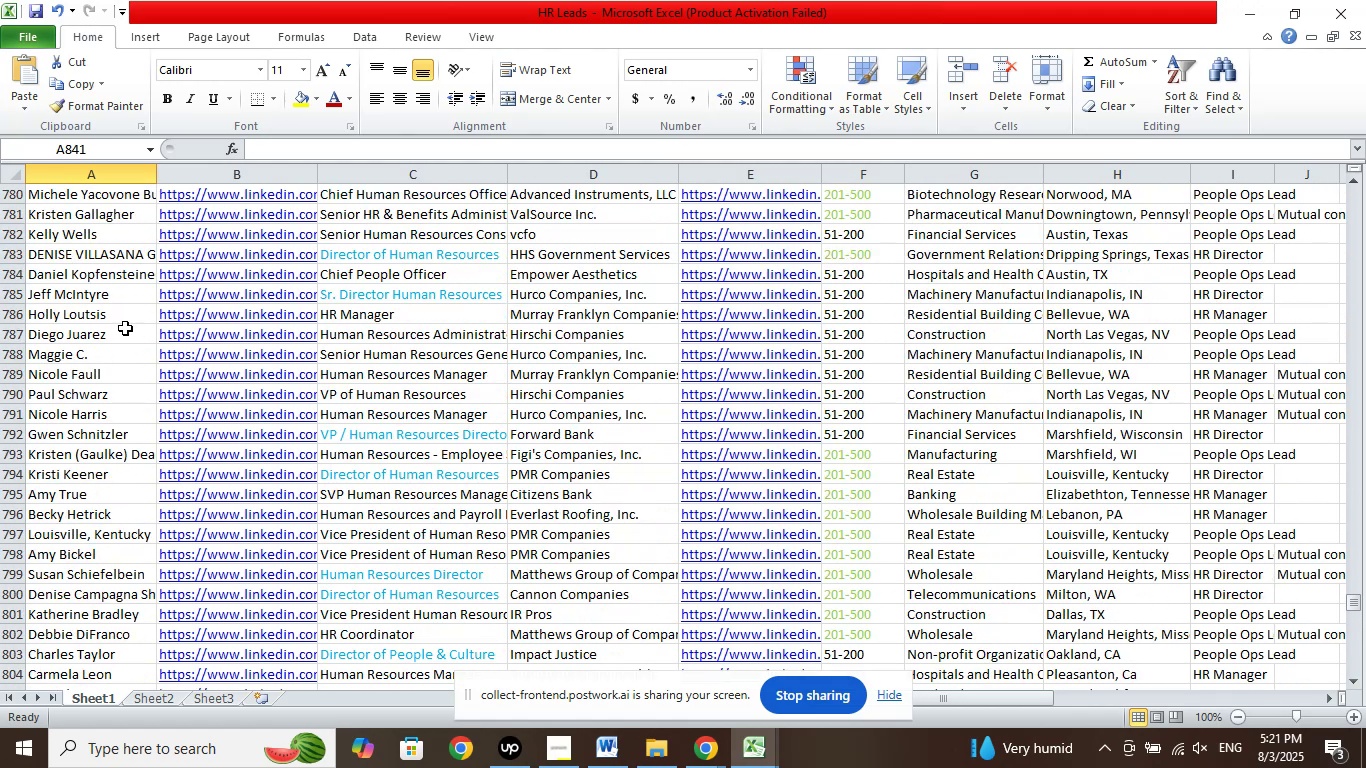 
left_click_drag(start_coordinate=[122, 333], to_coordinate=[128, 334])
 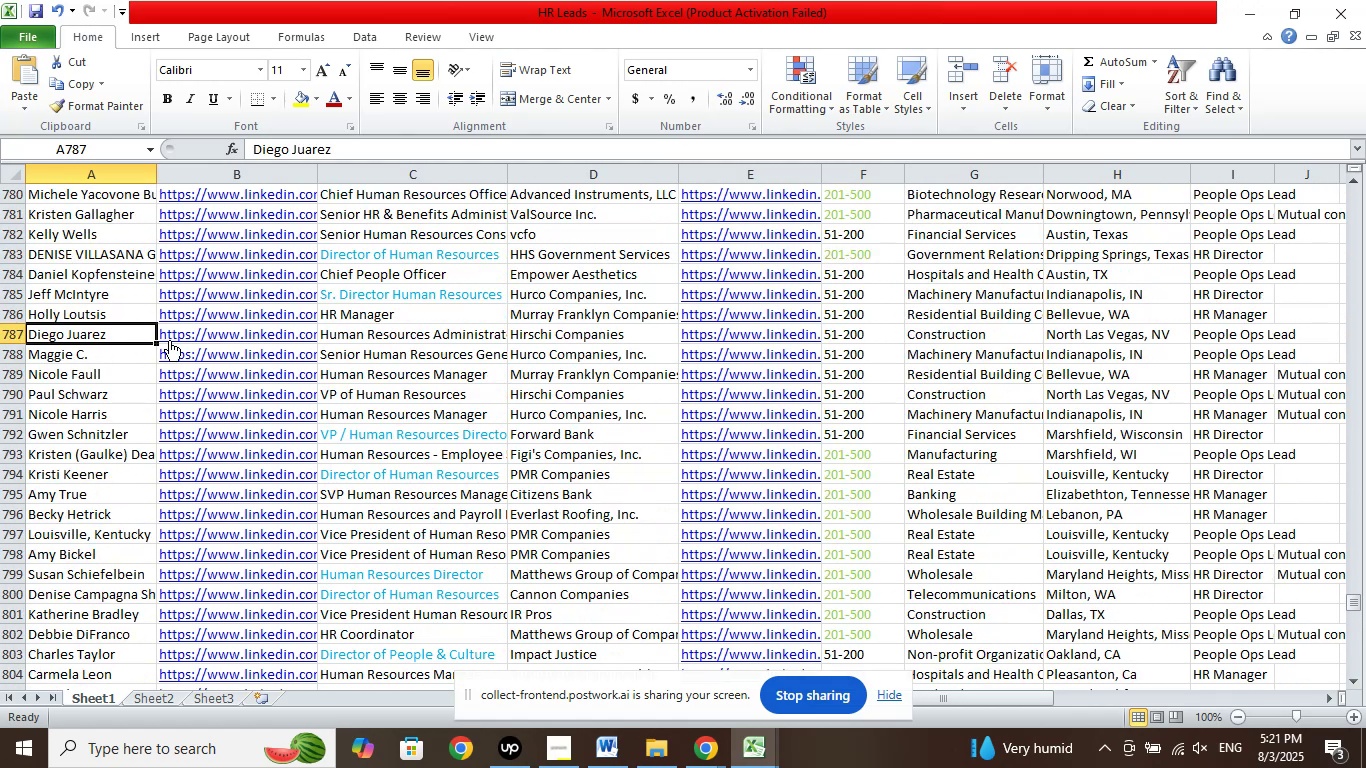 
key(ArrowRight)
 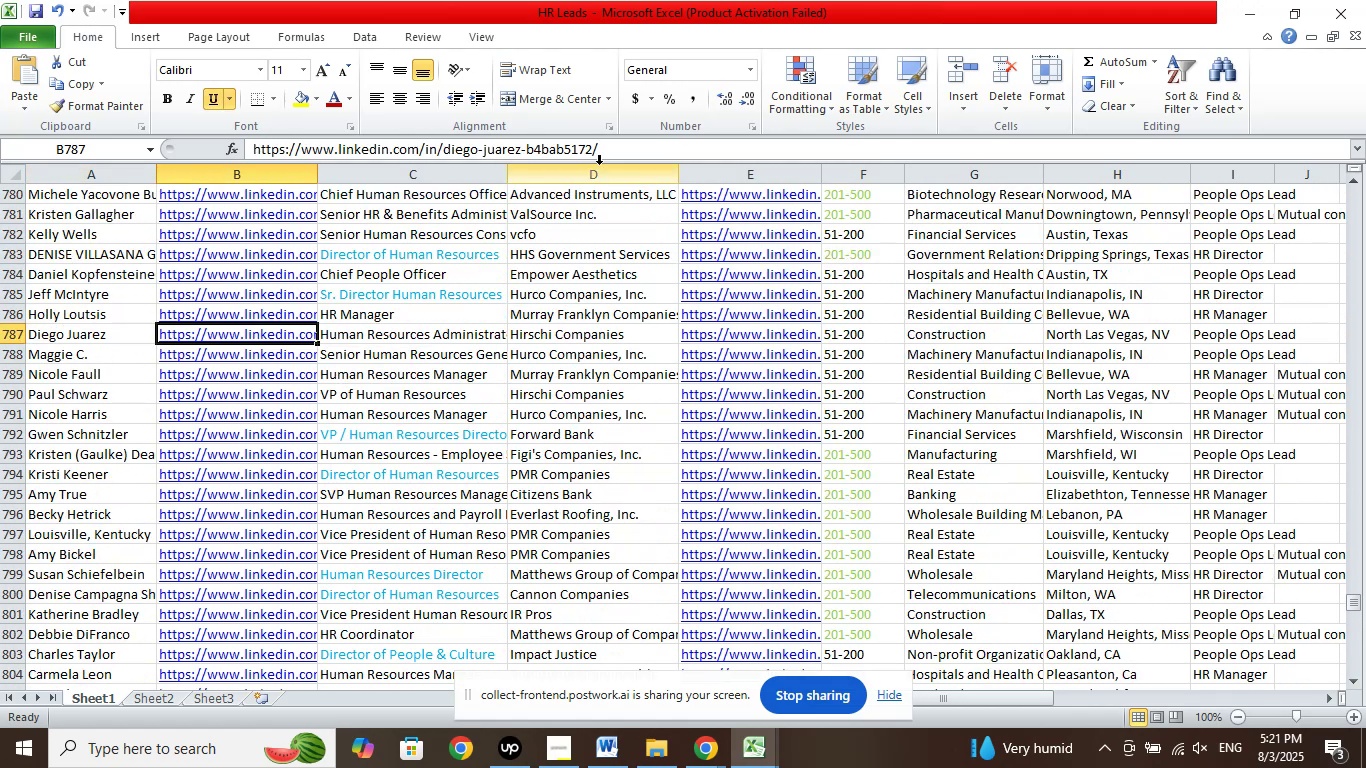 
left_click_drag(start_coordinate=[611, 150], to_coordinate=[175, 152])
 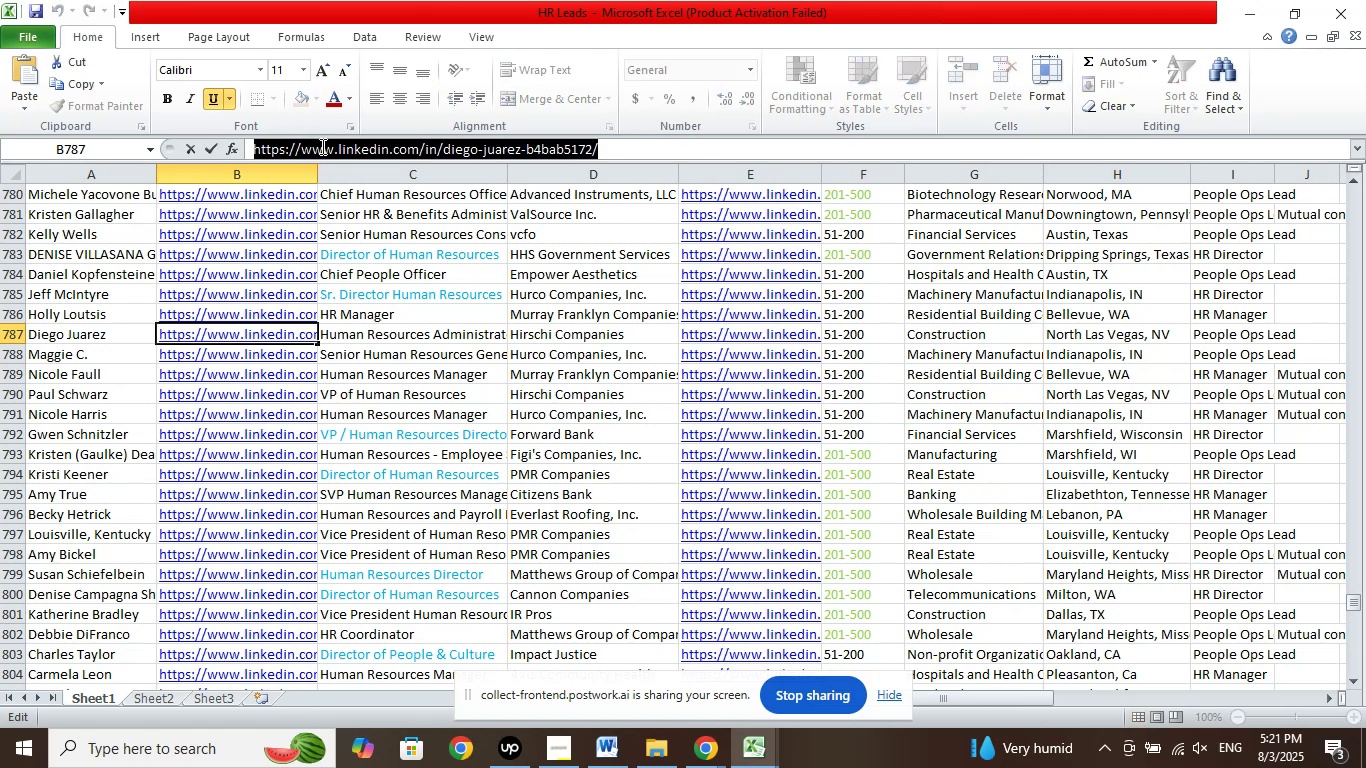 
right_click([321, 146])
 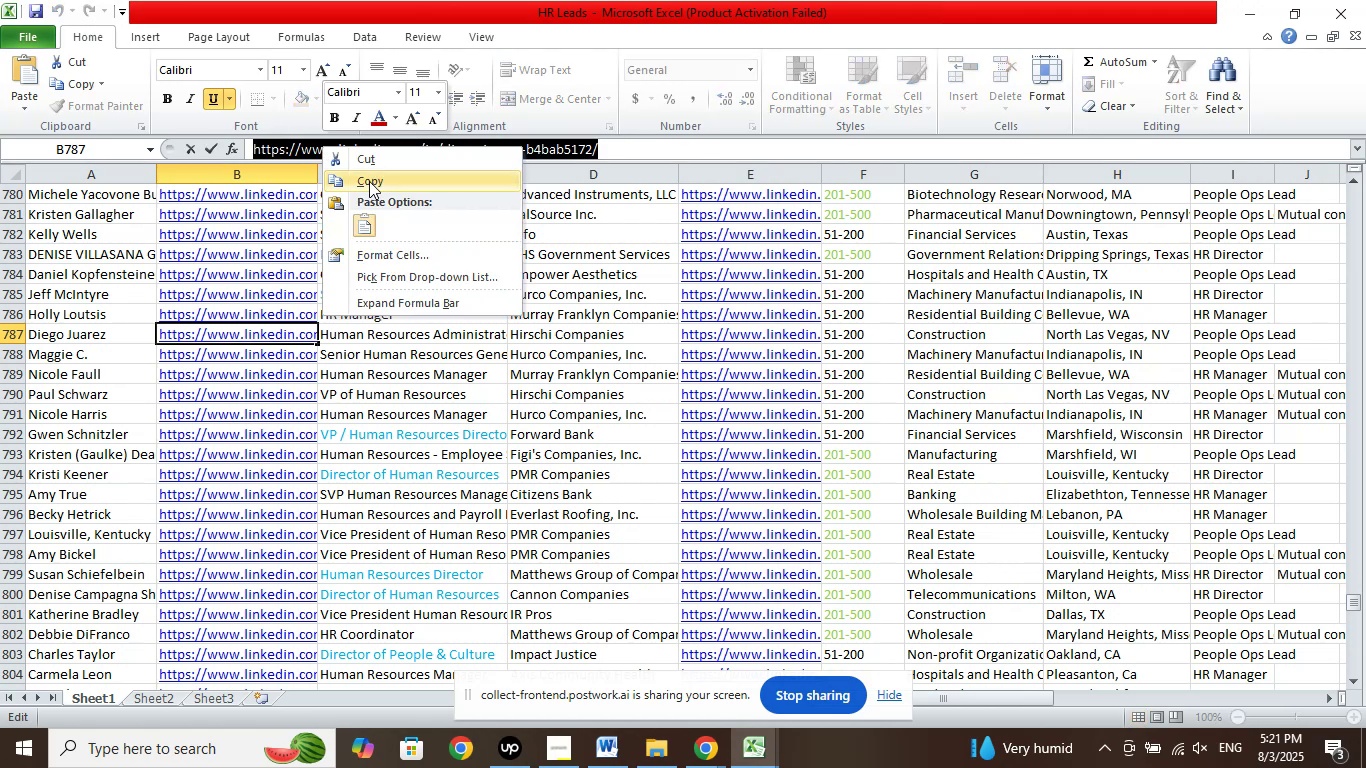 
left_click([369, 181])
 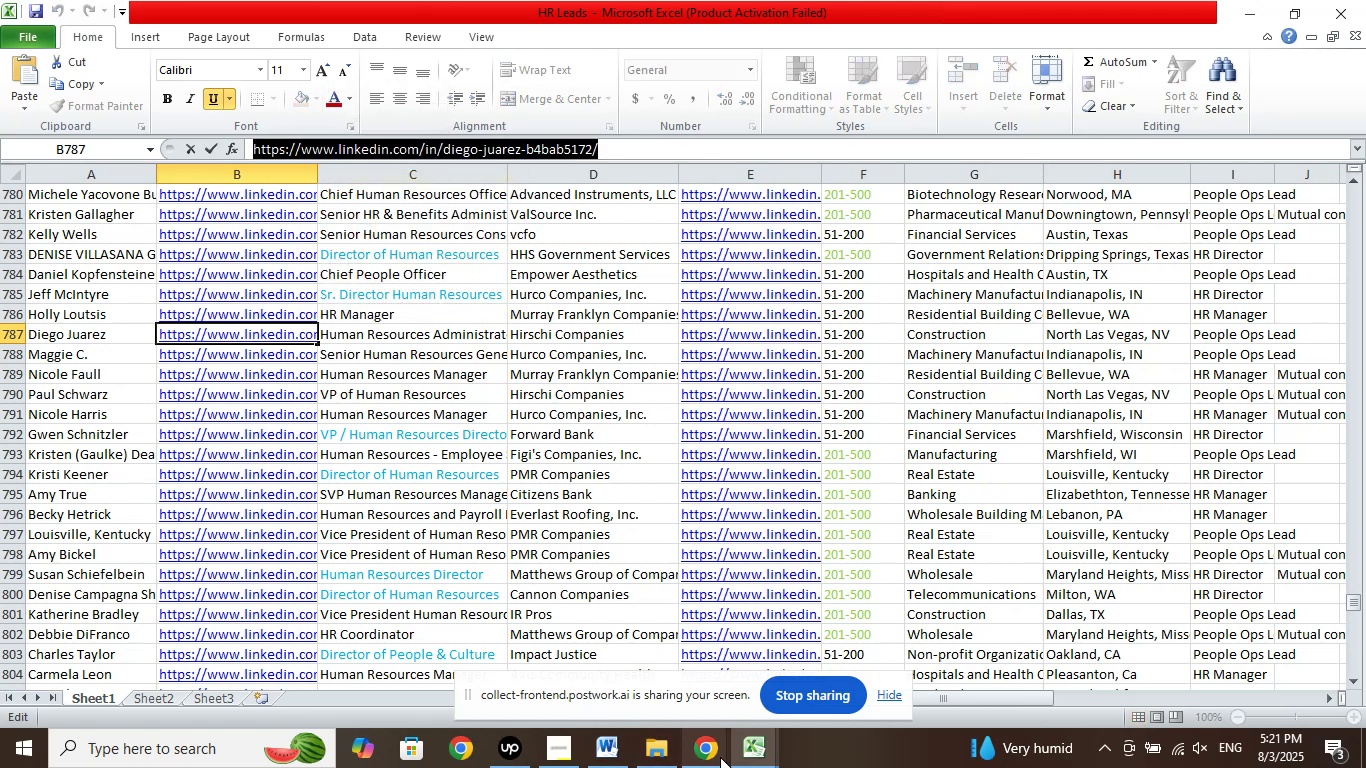 
left_click([718, 751])
 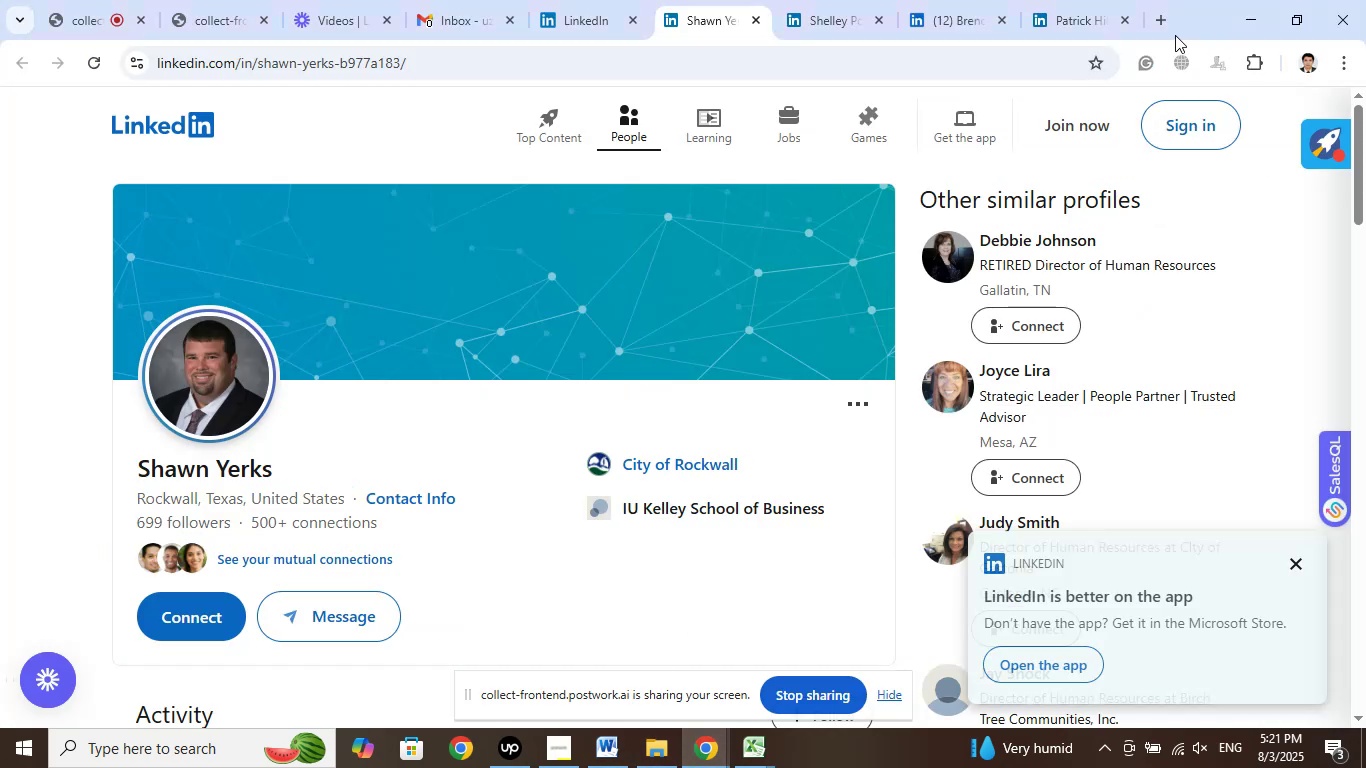 
left_click([1164, 16])
 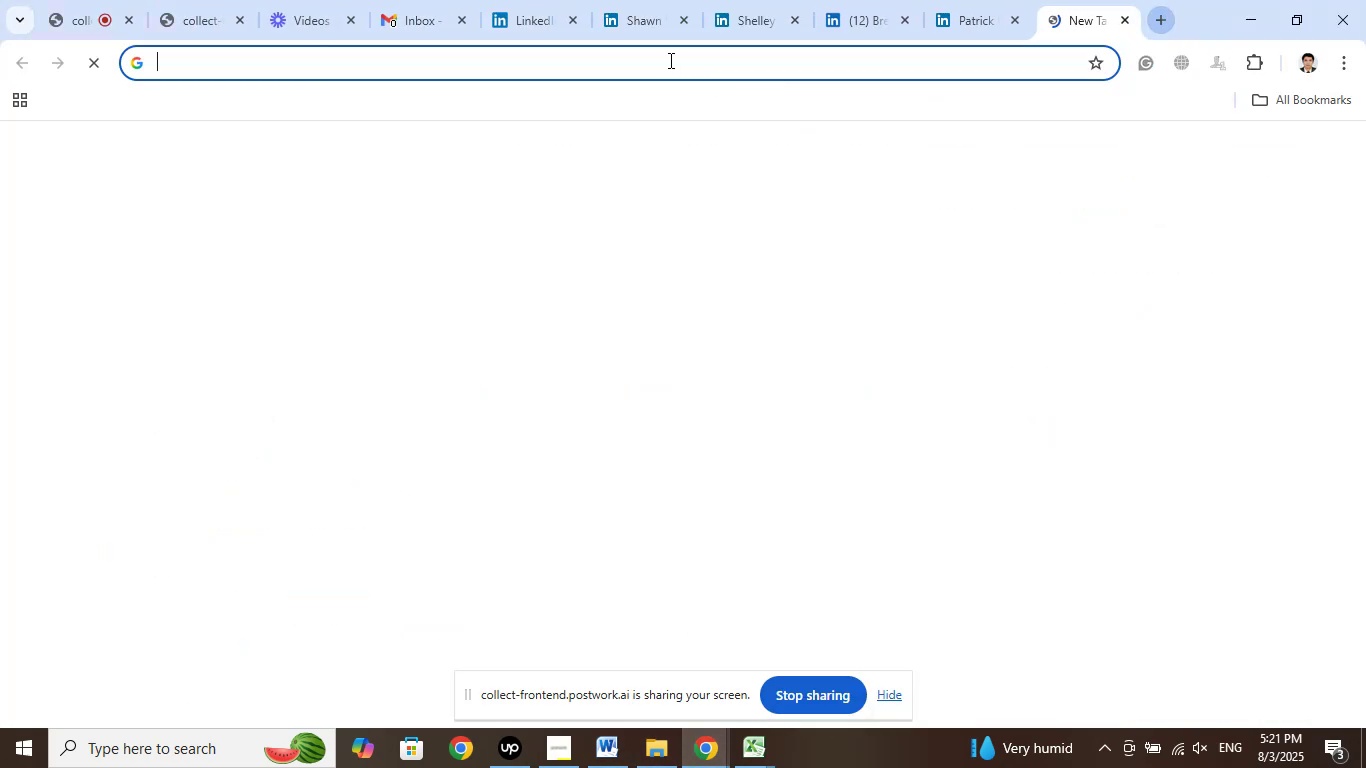 
right_click([669, 57])
 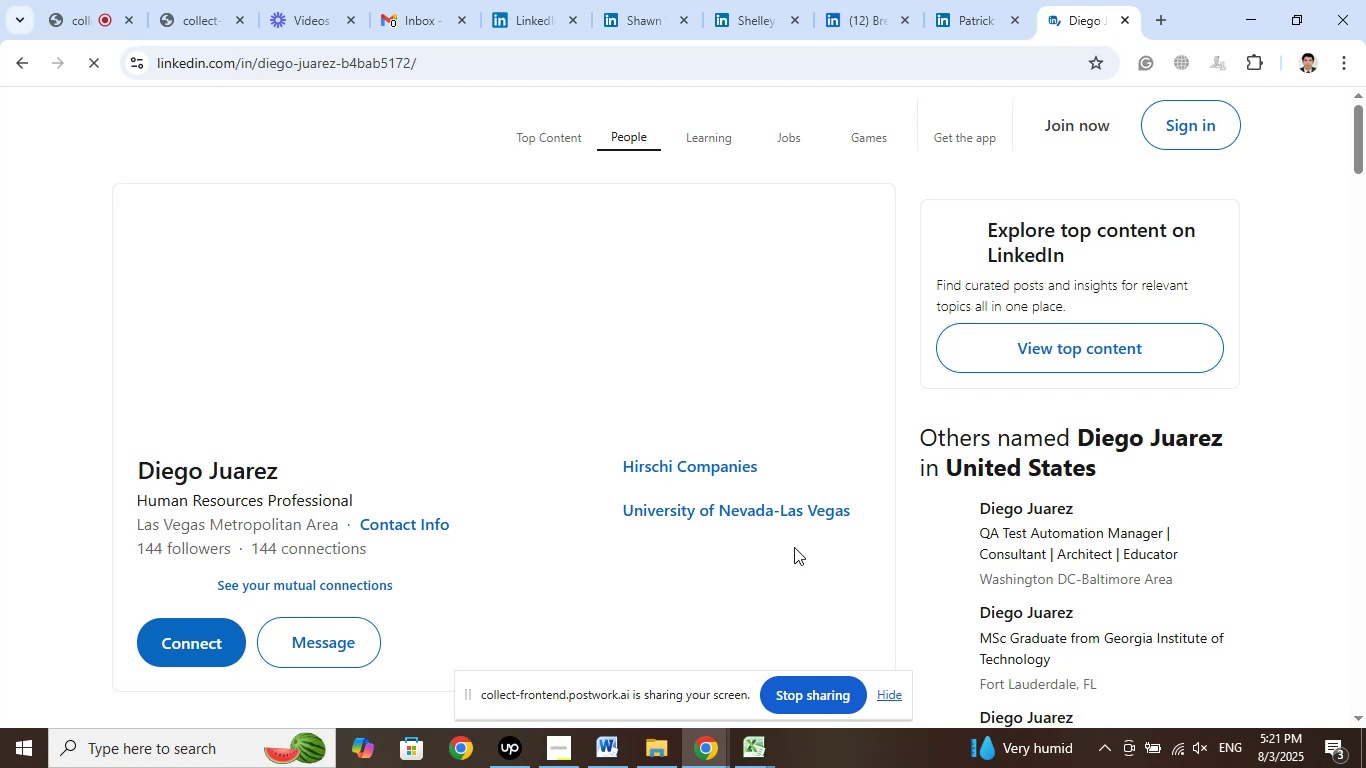 
wait(9.29)
 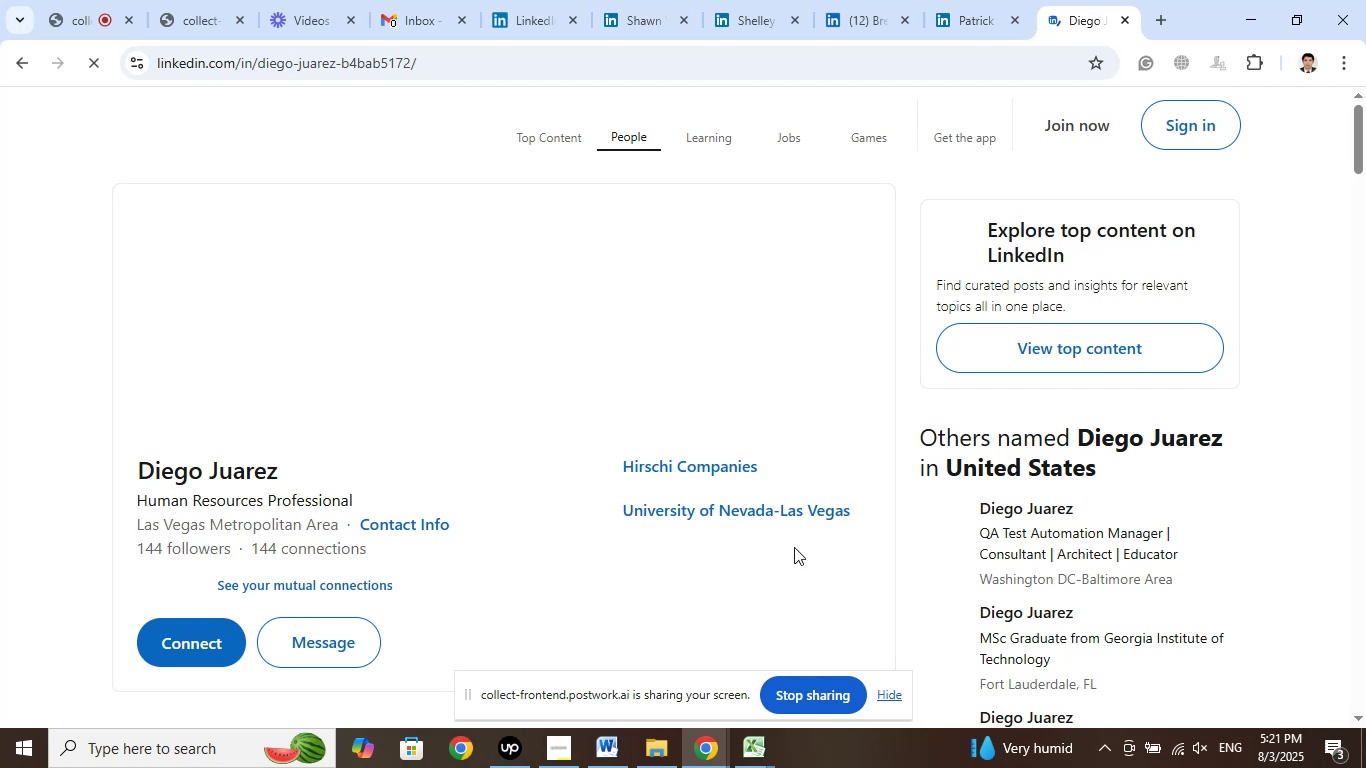 
scroll: coordinate [653, 527], scroll_direction: down, amount: 11.0
 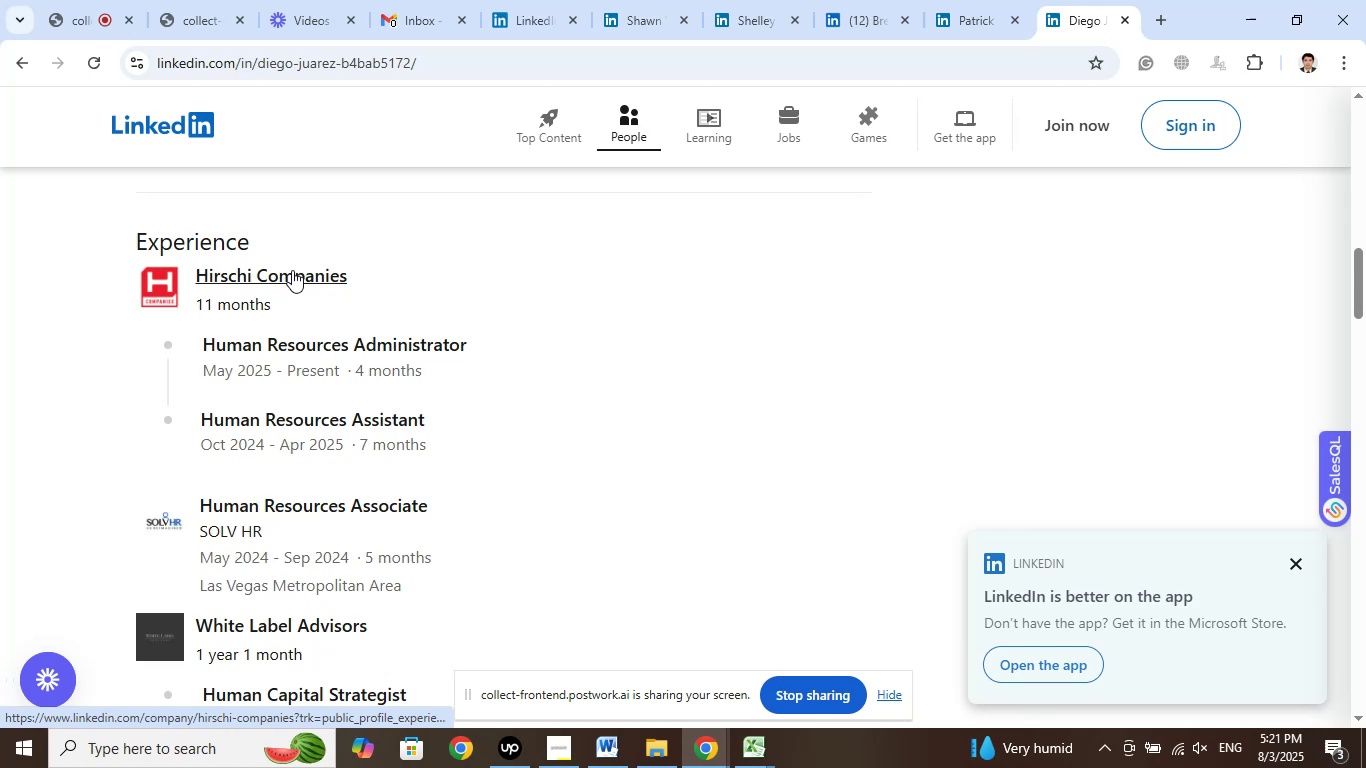 
mouse_move([307, 298])
 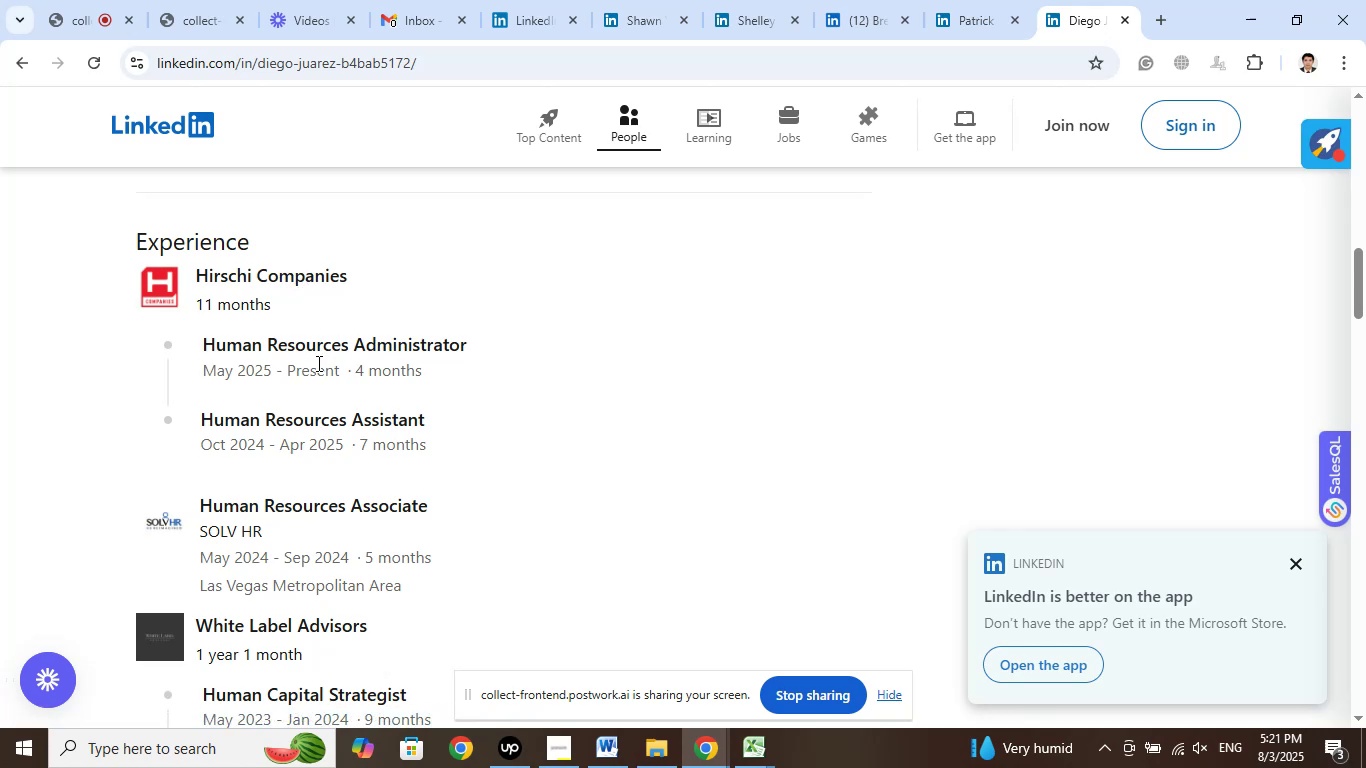 
right_click([302, 286])
 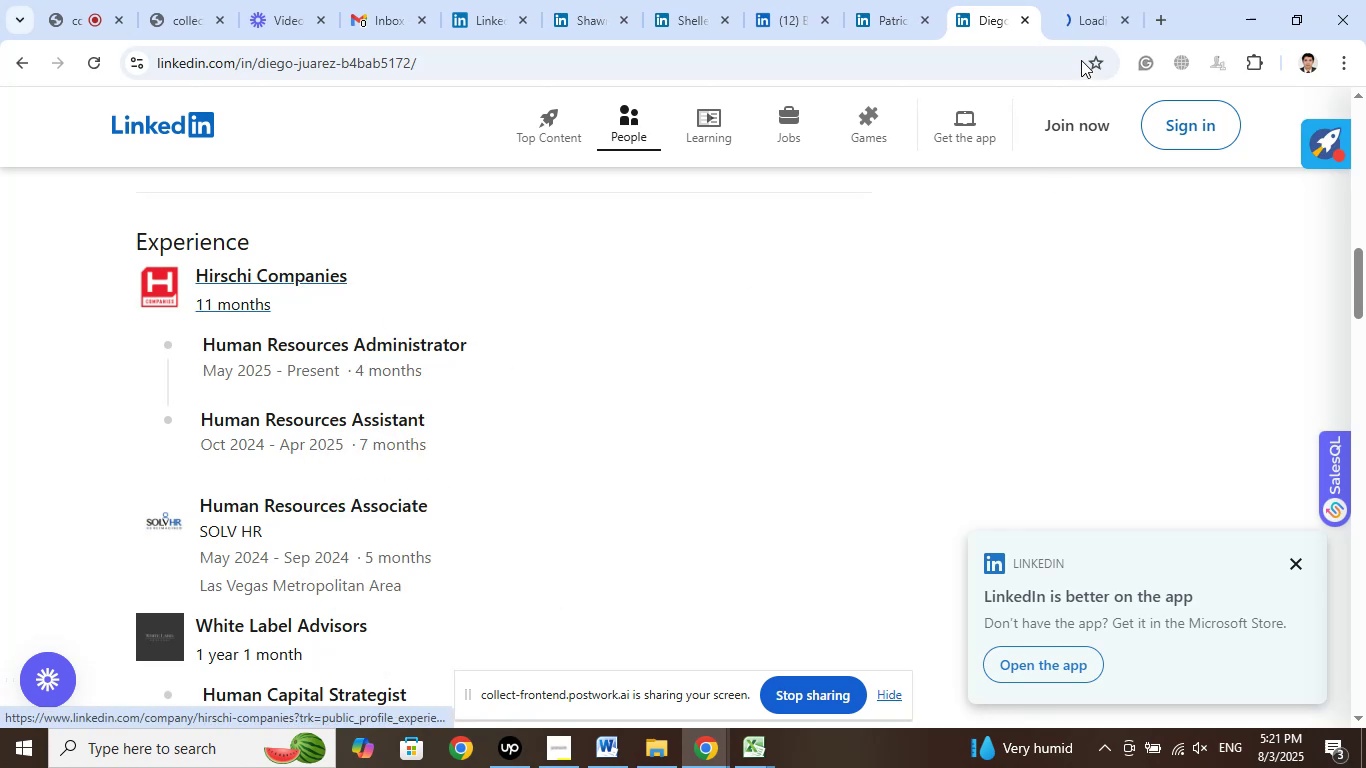 
left_click([1082, 22])
 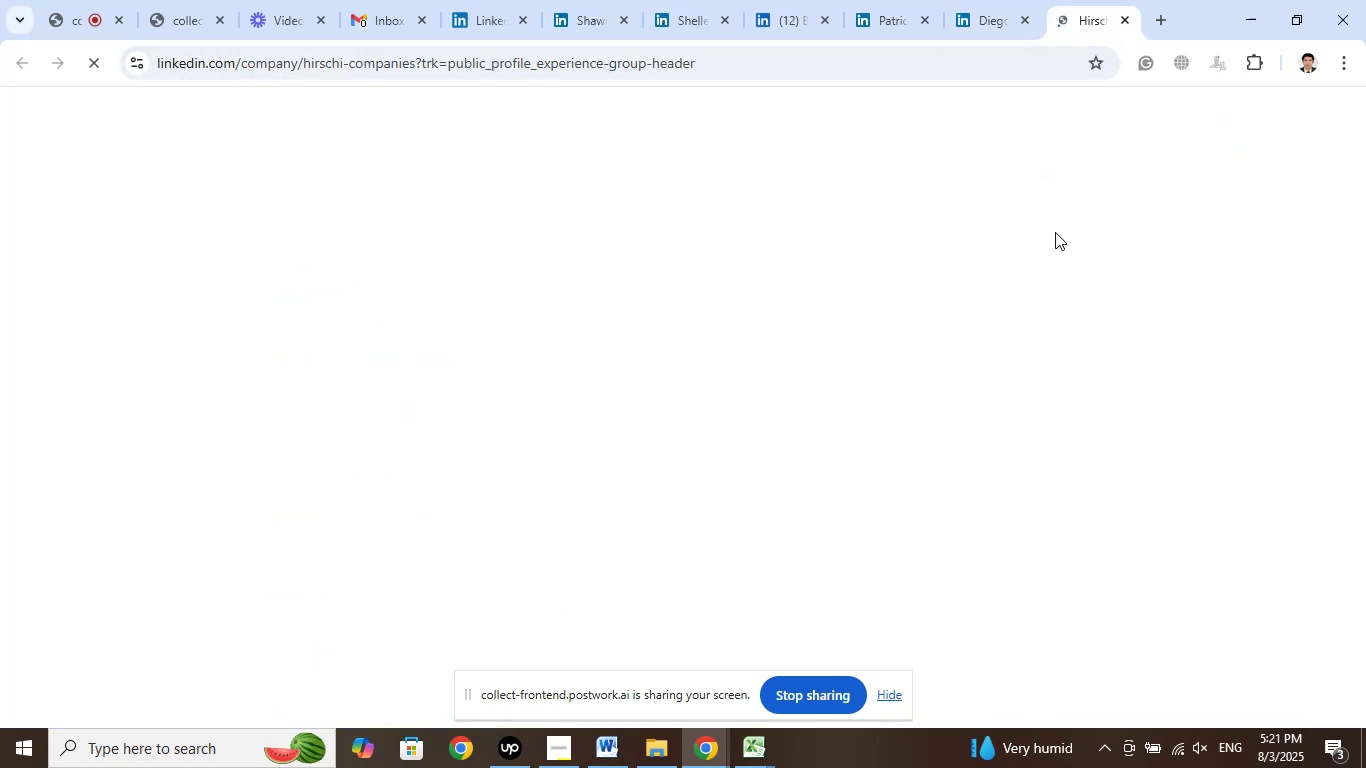 
mouse_move([971, 452])
 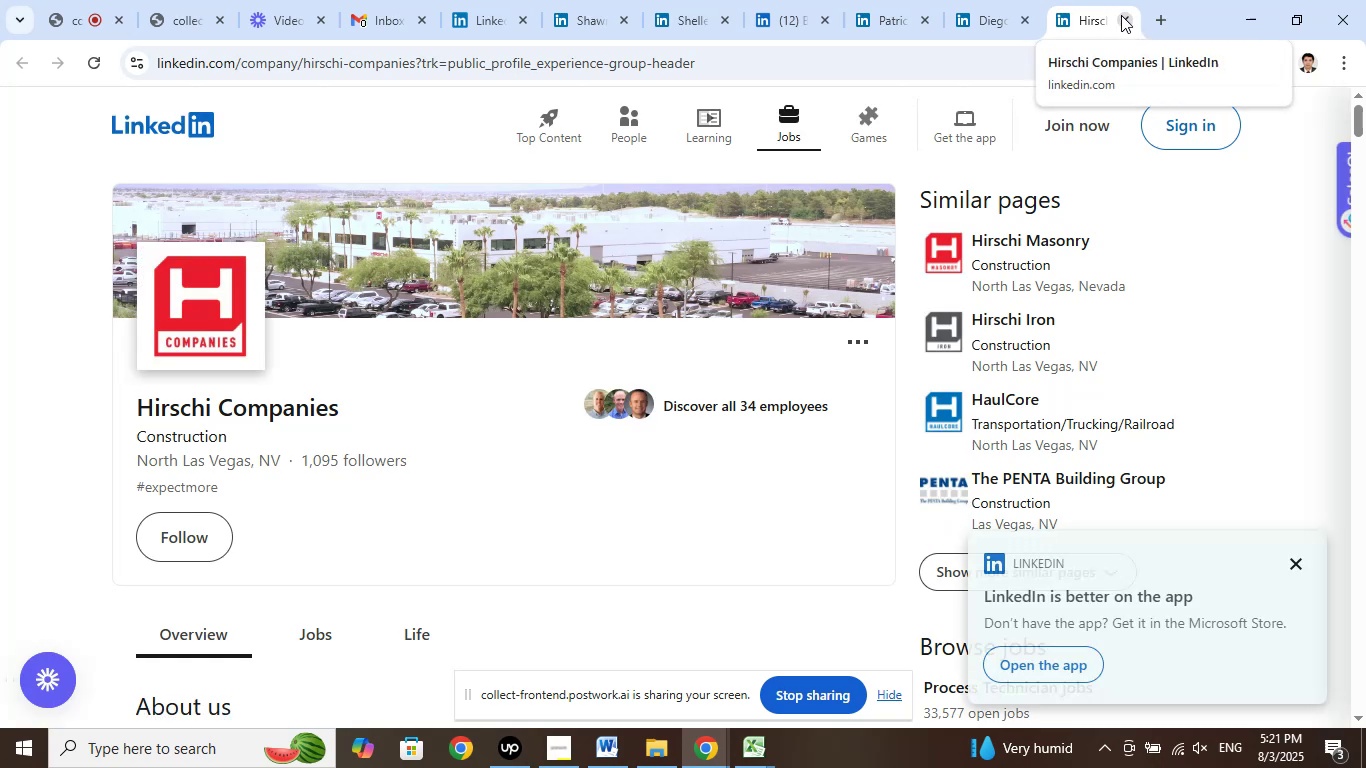 
wait(5.36)
 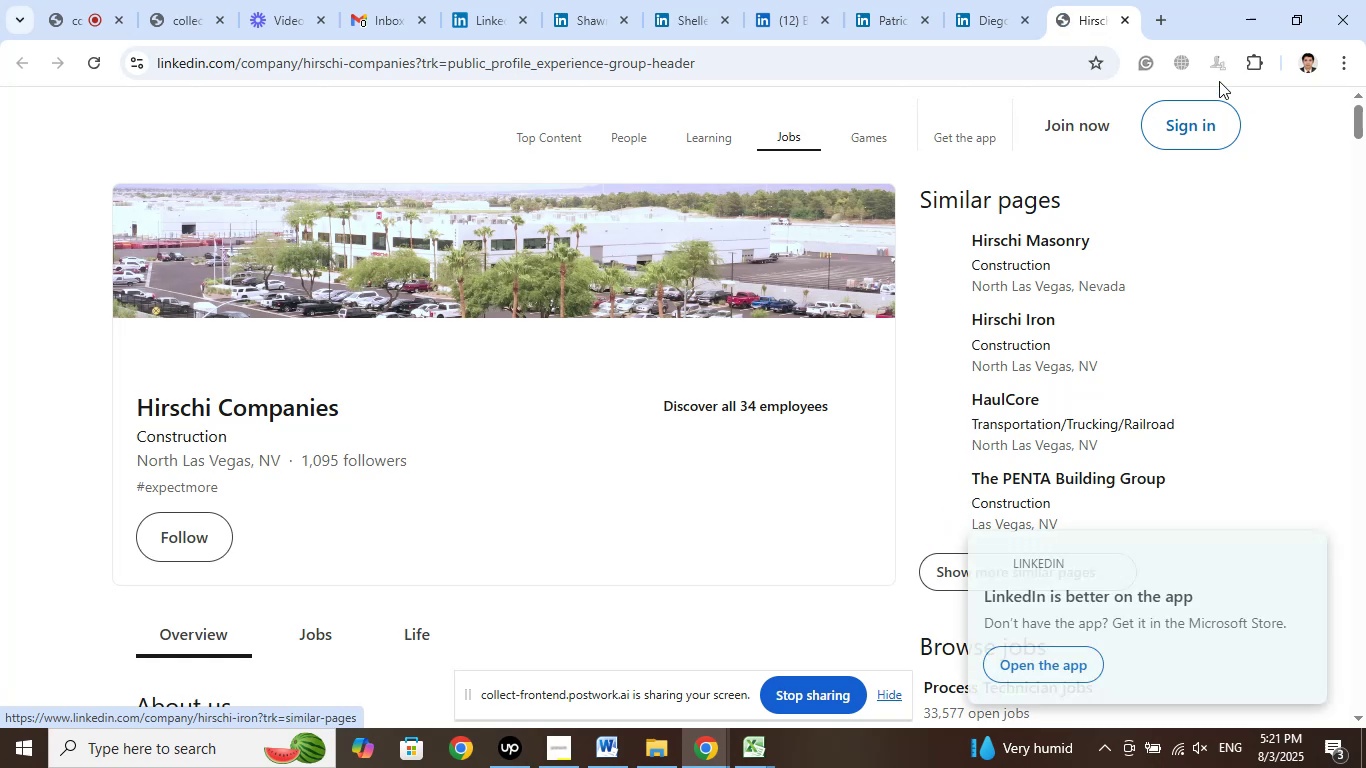 
left_click([1121, 15])
 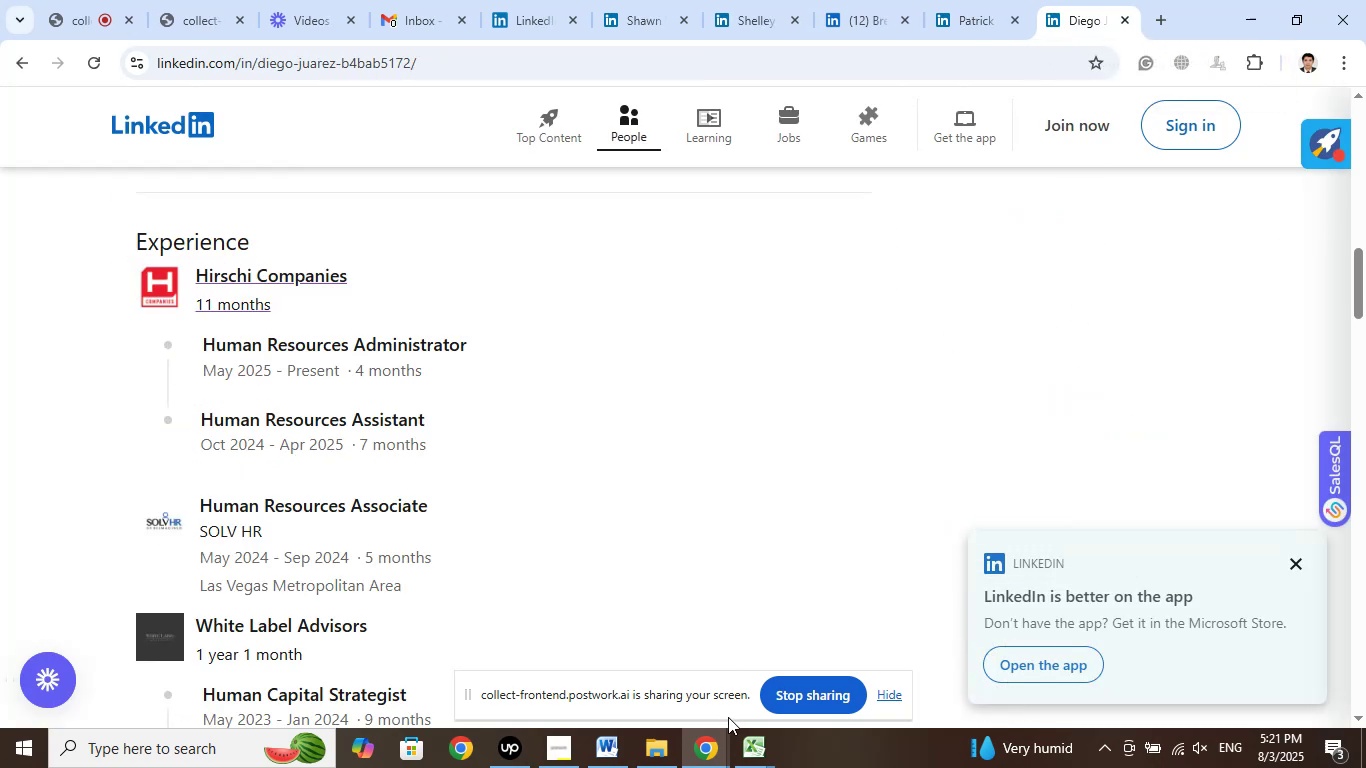 
left_click([607, 636])
 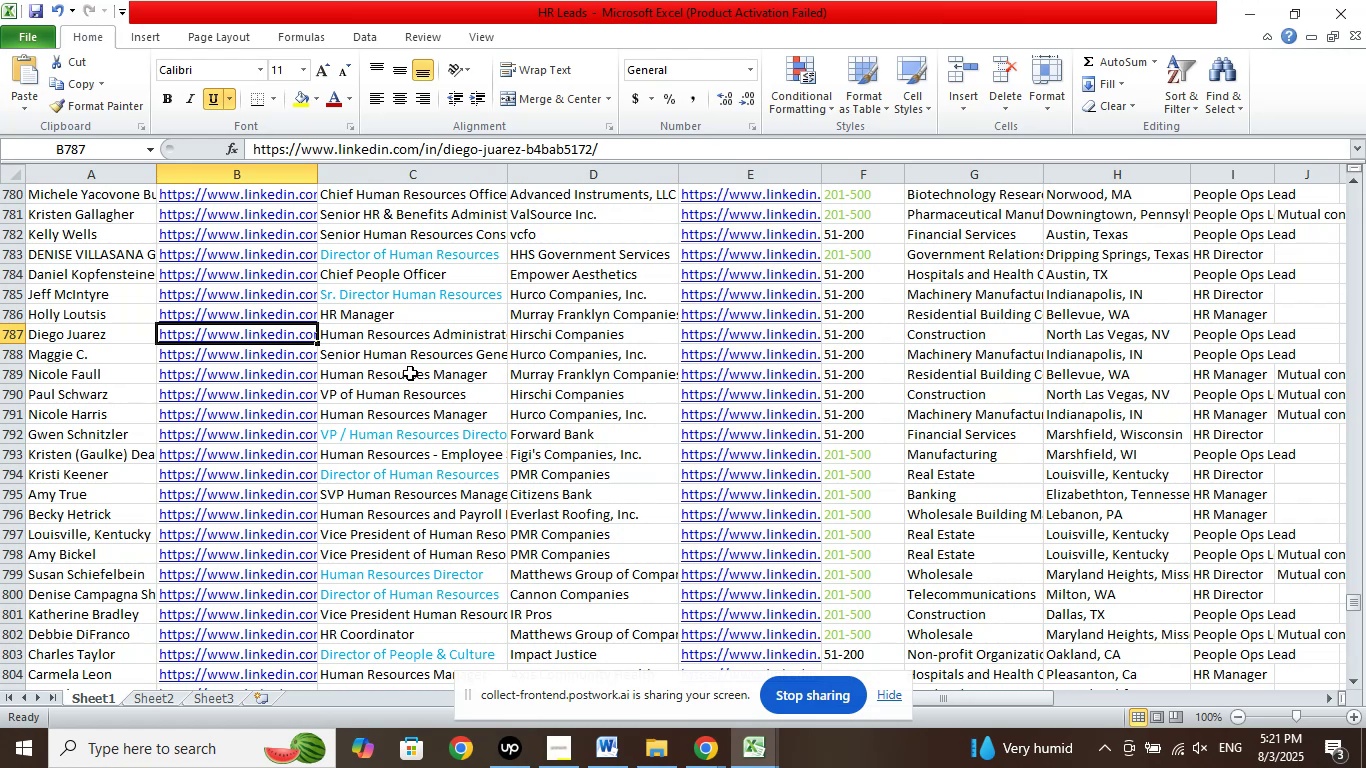 
left_click([410, 373])
 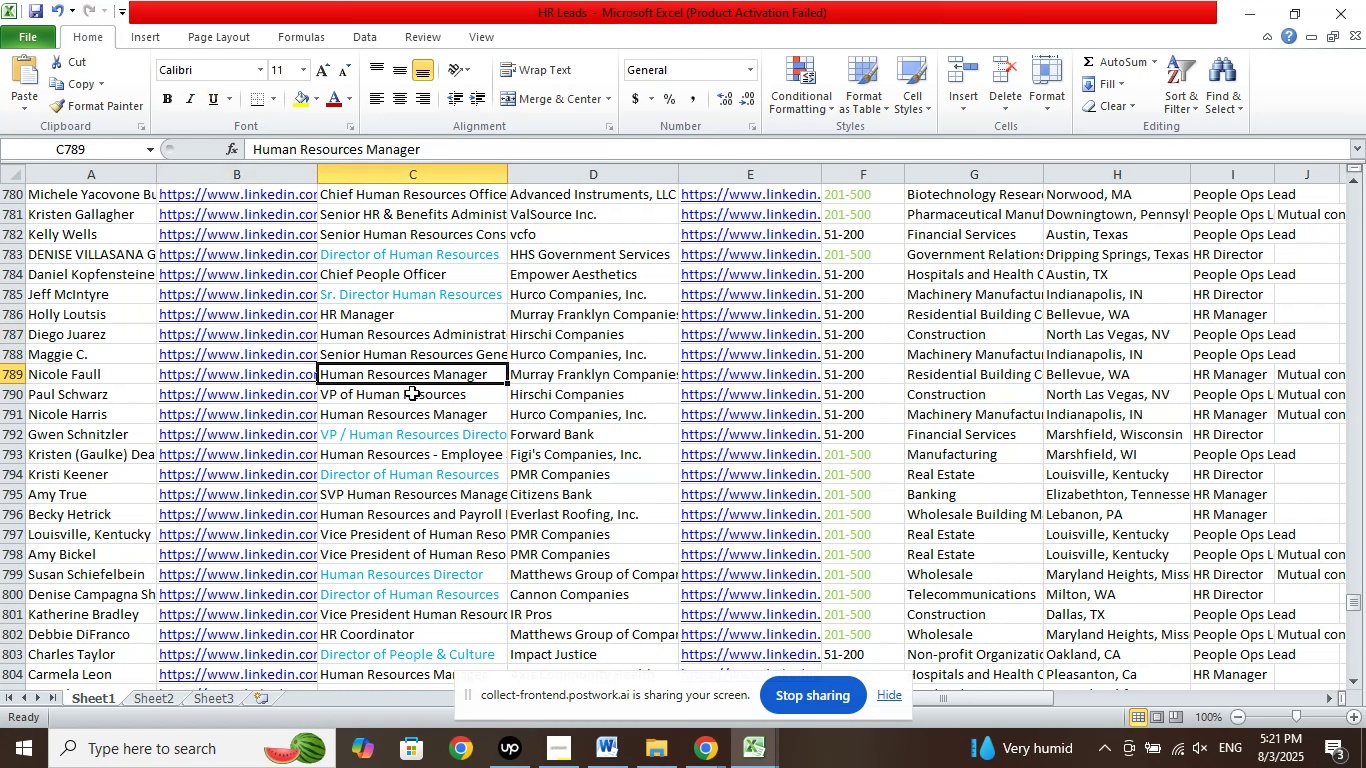 
key(ArrowLeft)
 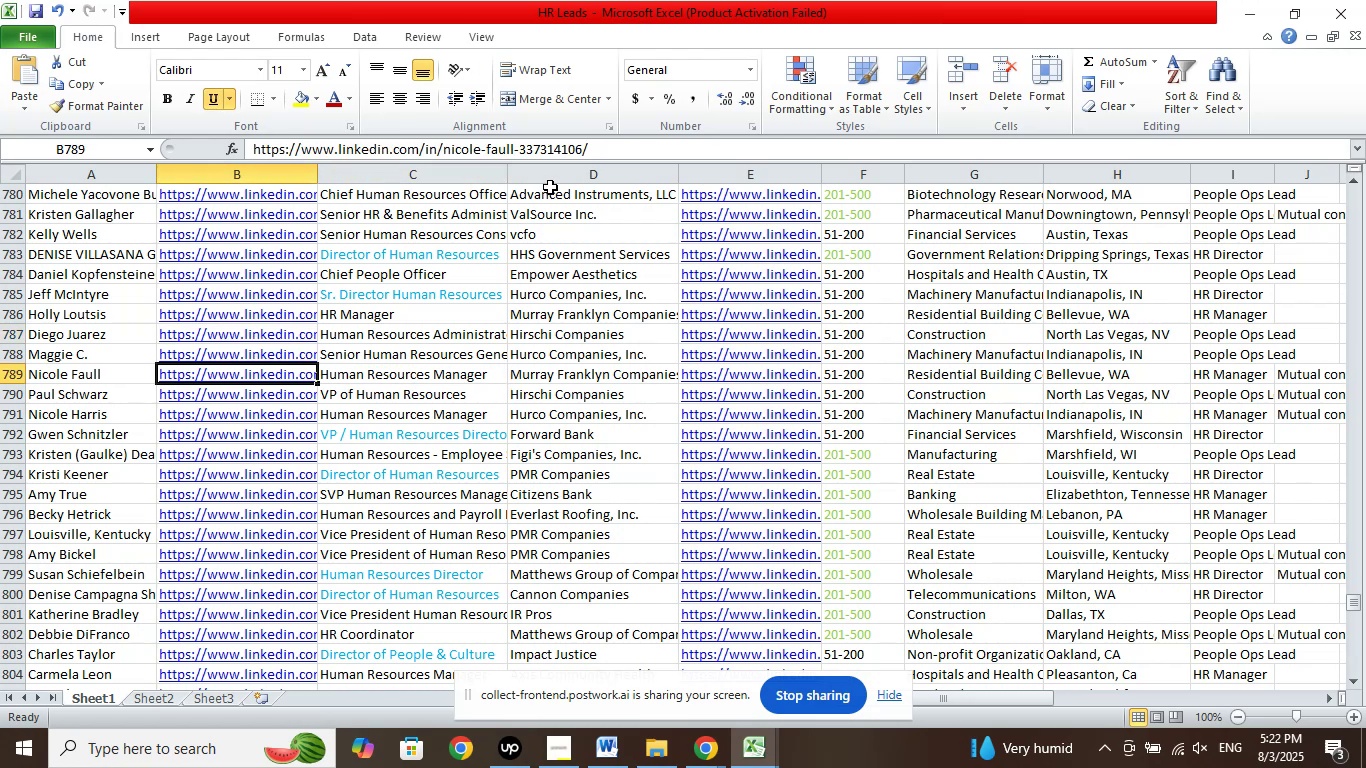 
left_click_drag(start_coordinate=[607, 152], to_coordinate=[162, 149])
 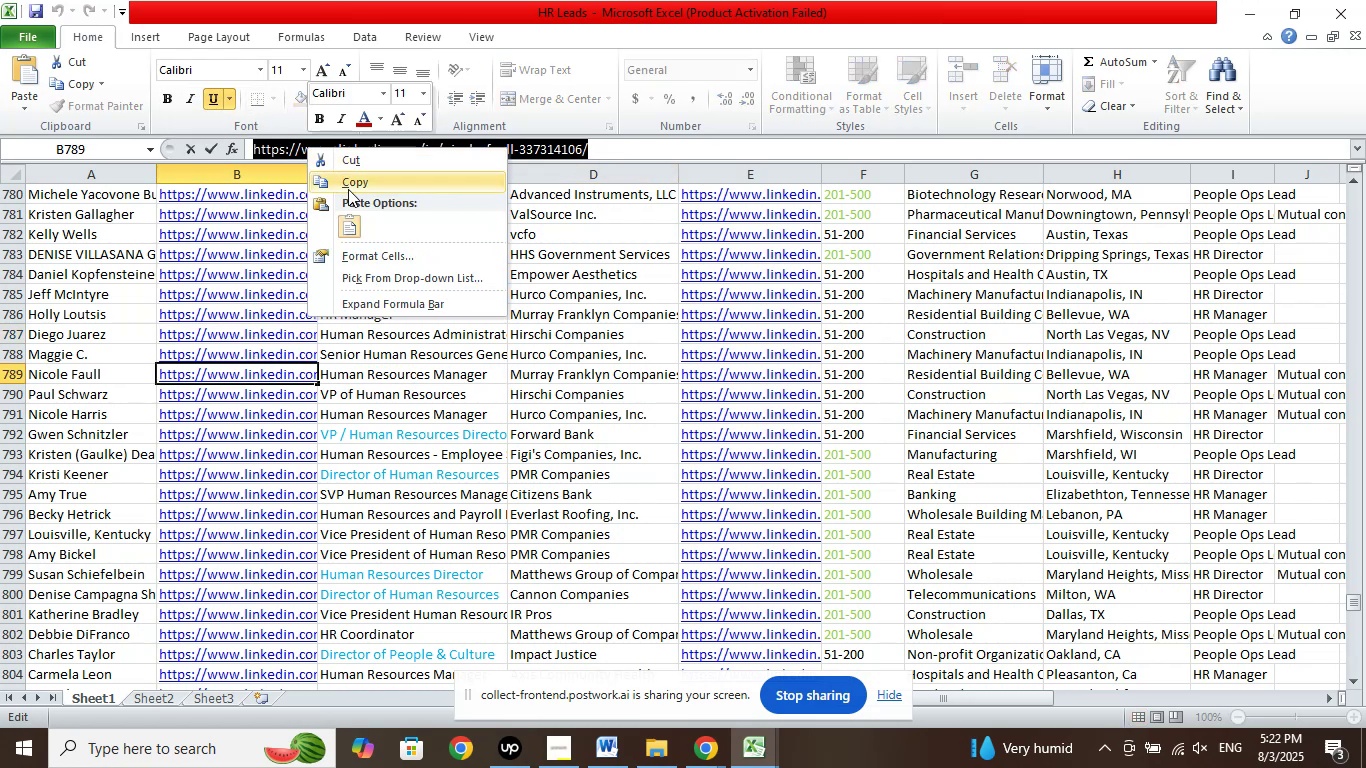 
left_click([370, 186])
 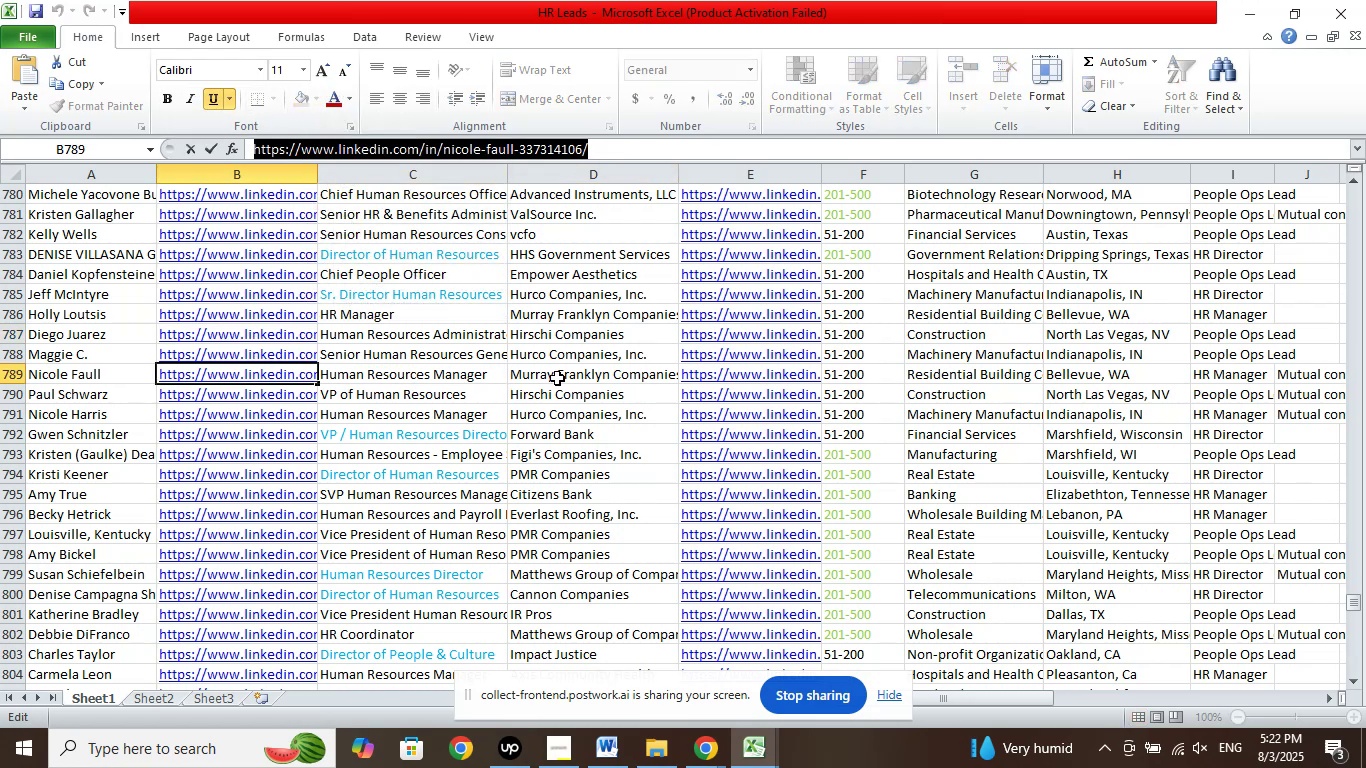 
left_click([558, 372])
 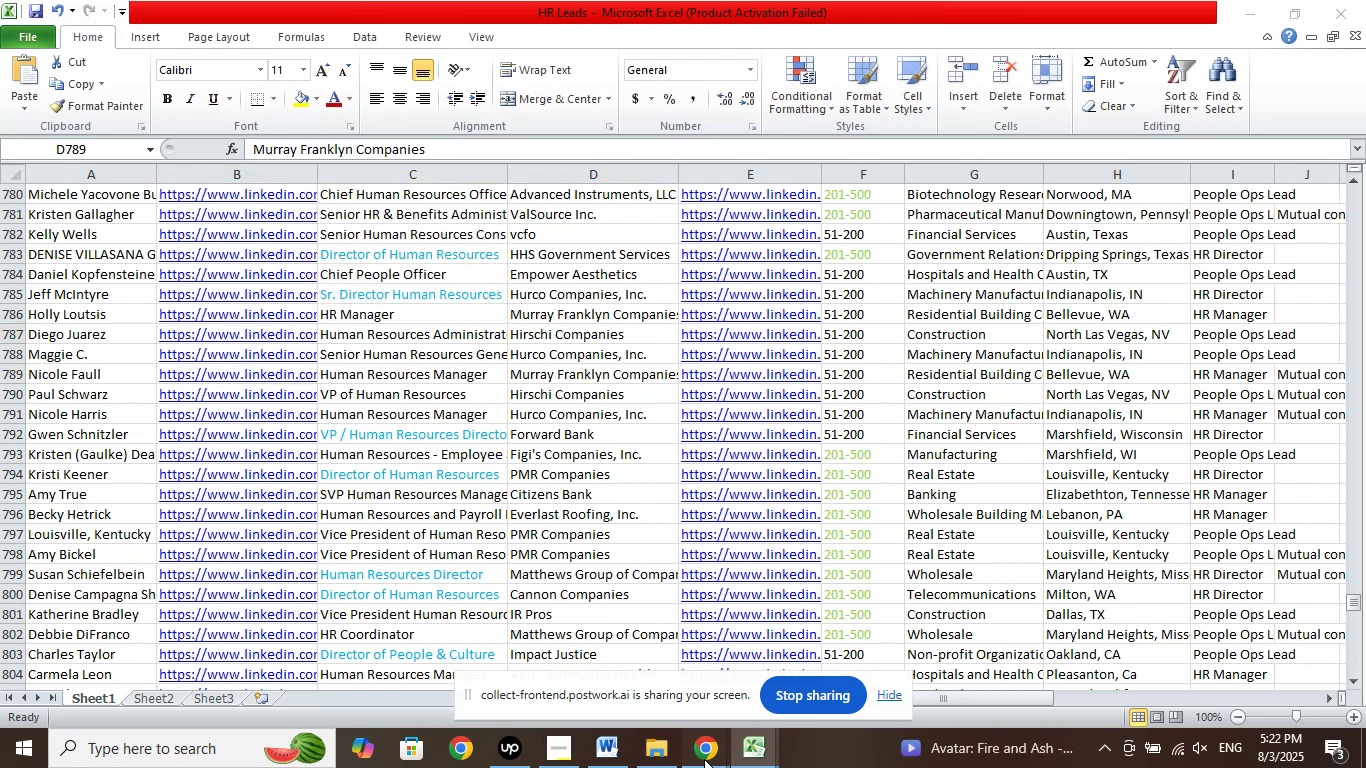 
left_click([606, 658])
 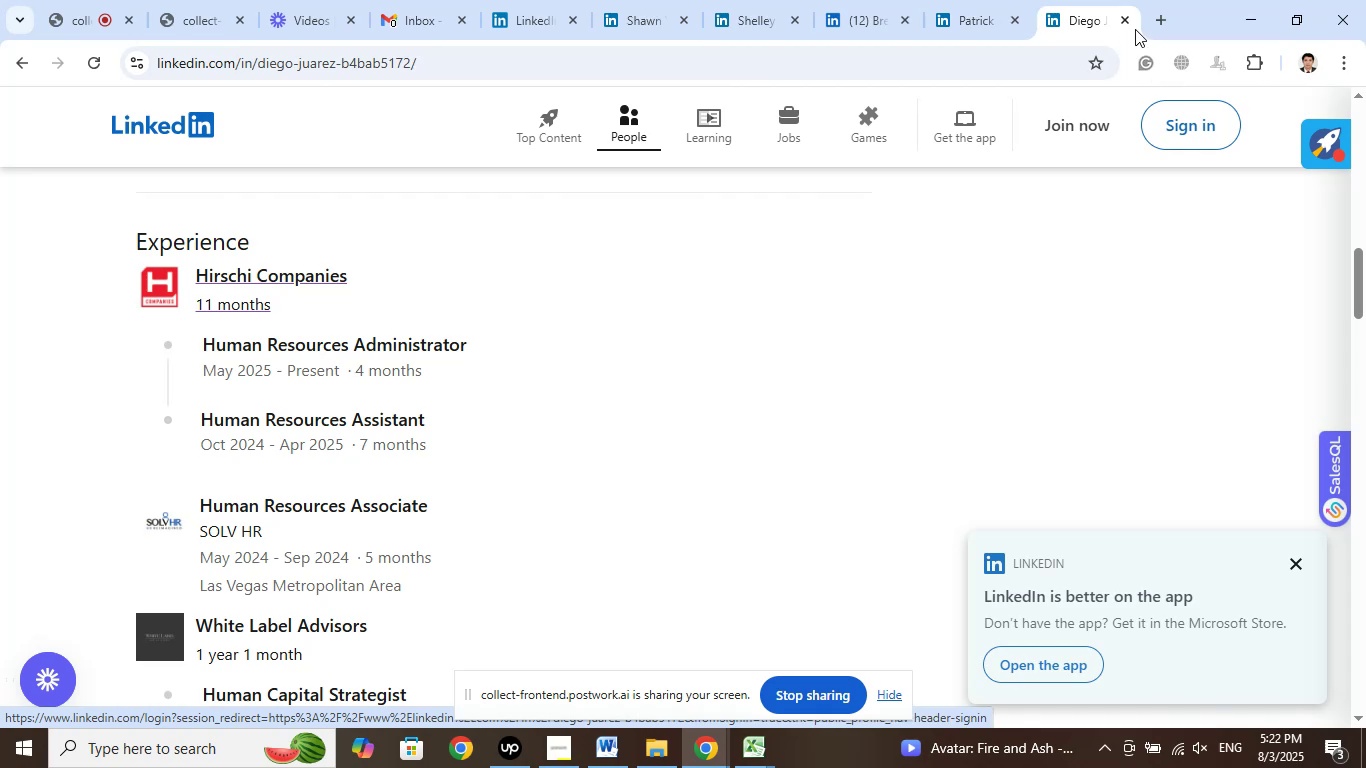 
left_click_drag(start_coordinate=[1157, 16], to_coordinate=[1163, 17])
 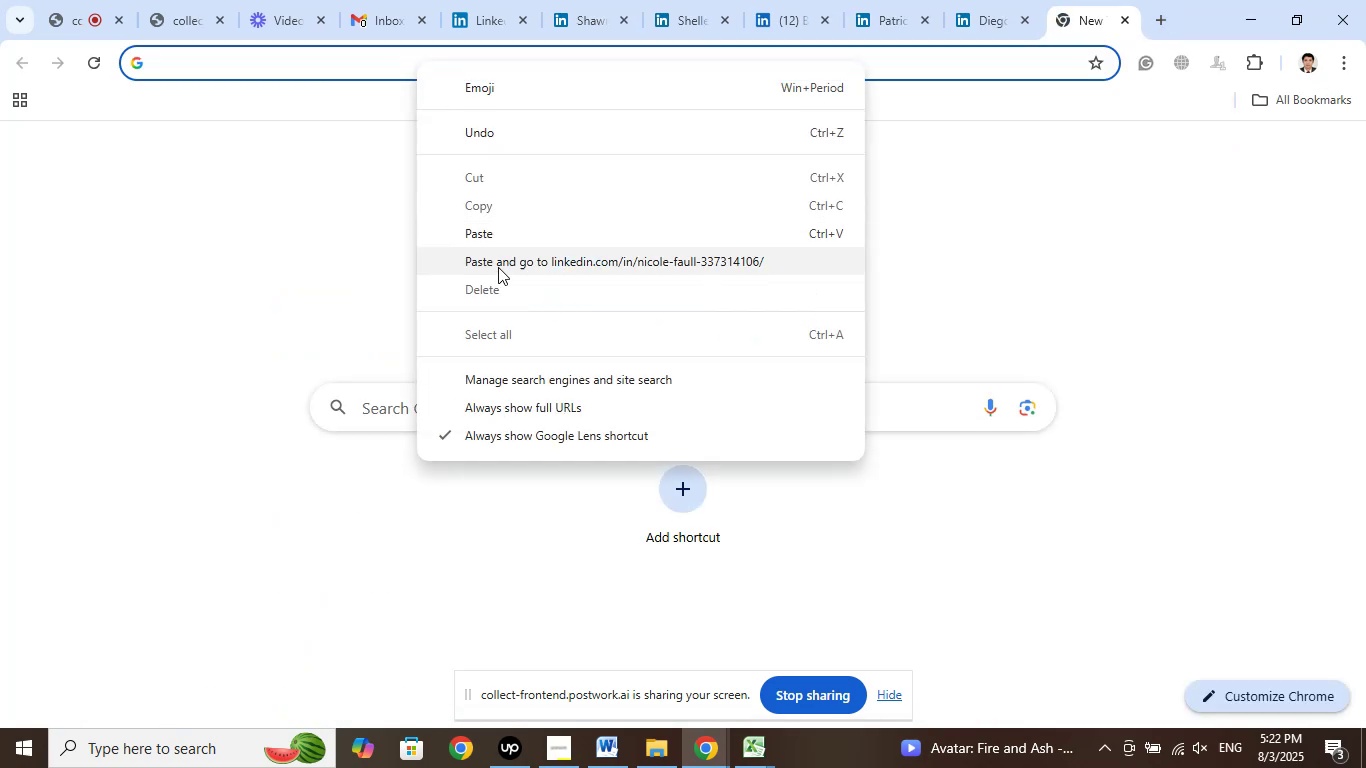 
left_click([528, 259])
 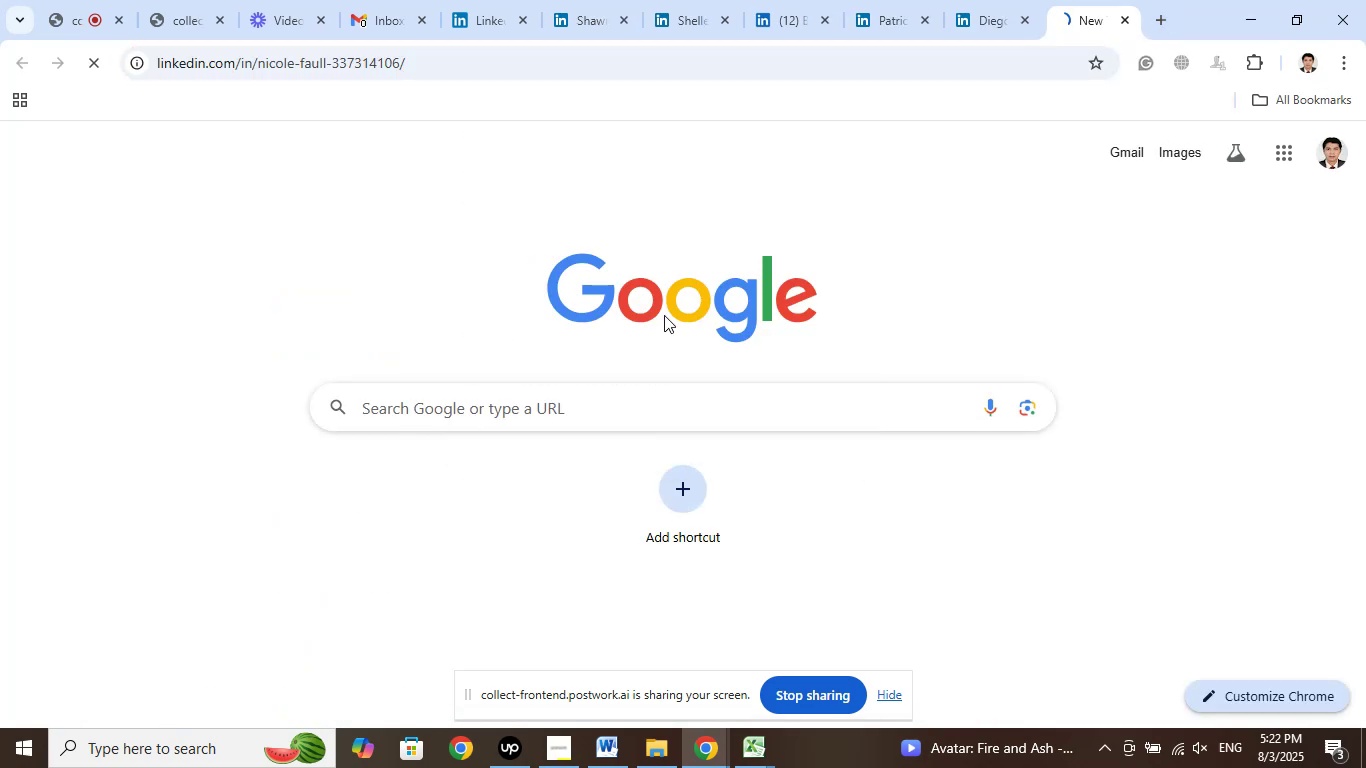 
key(Enter)
 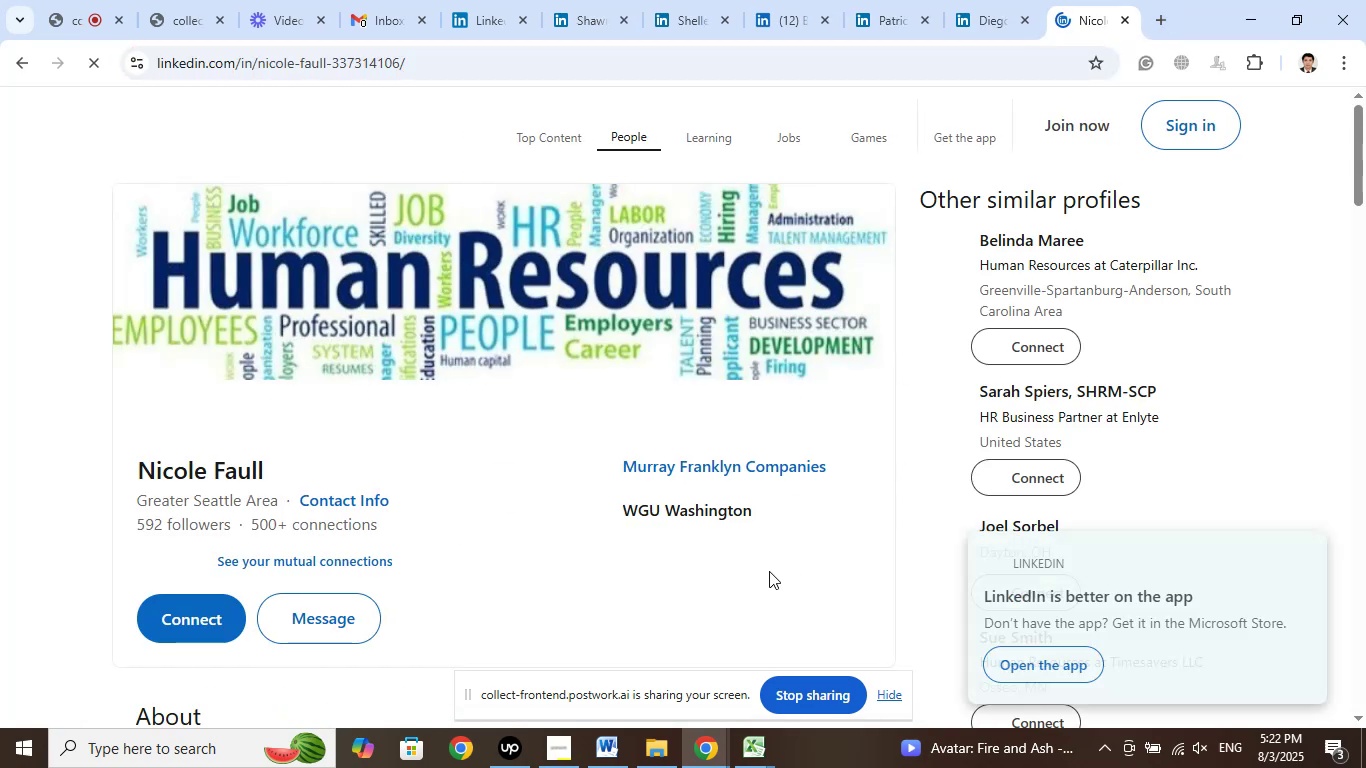 
left_click([666, 468])
 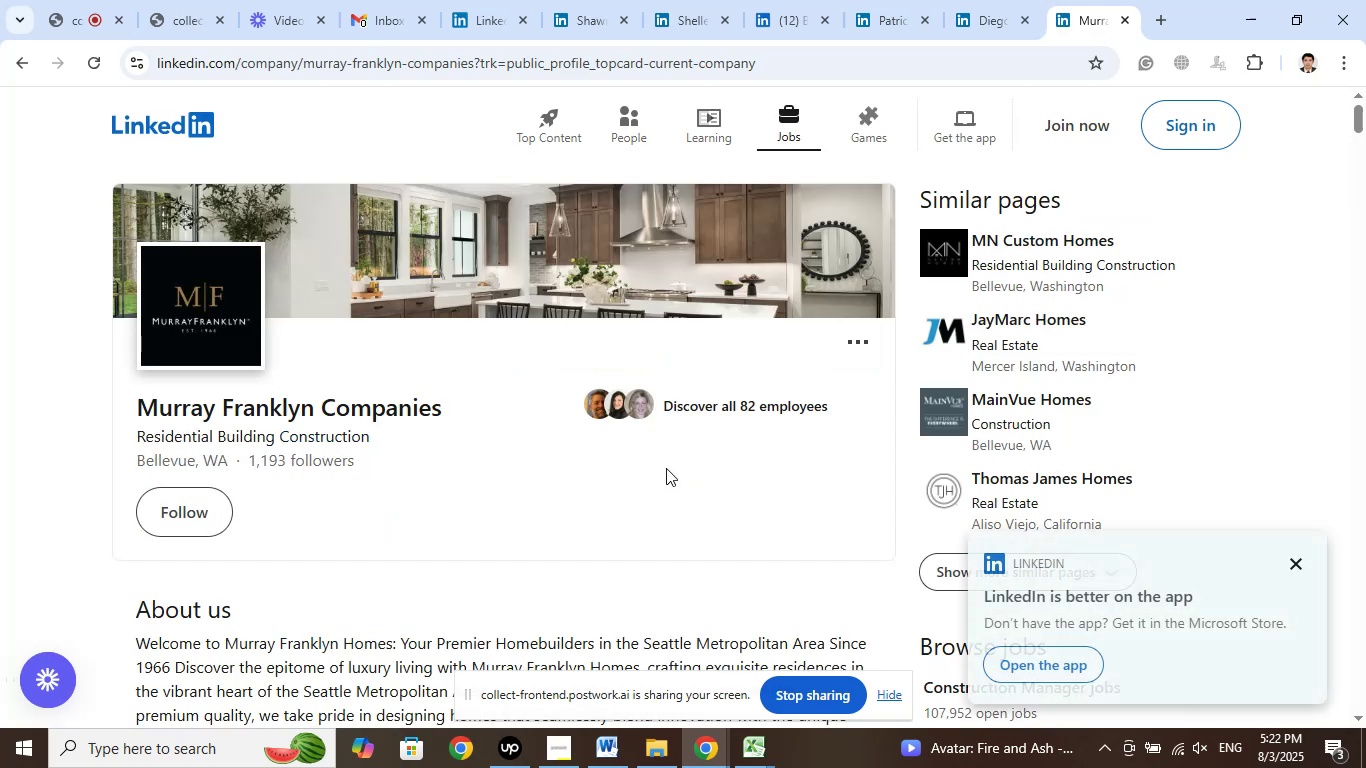 
wait(11.23)
 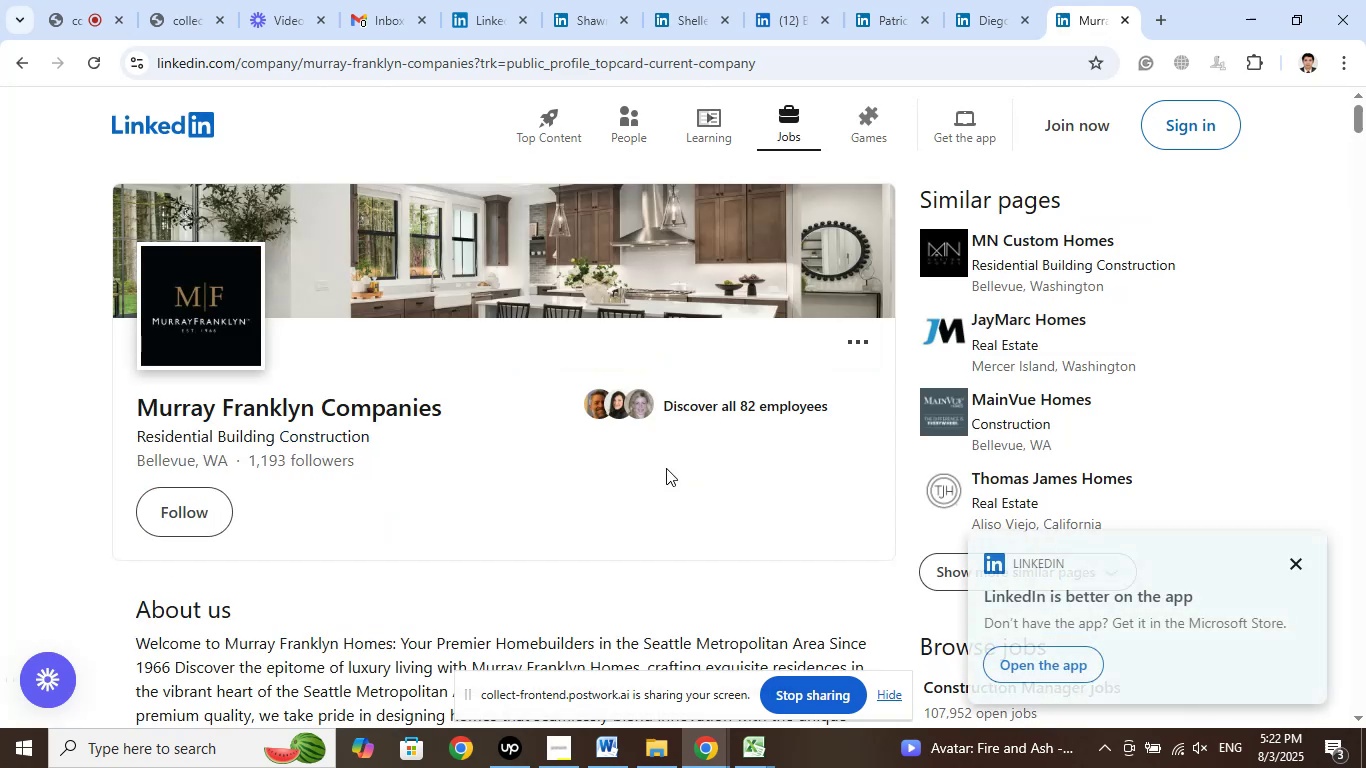 
left_click([1125, 22])
 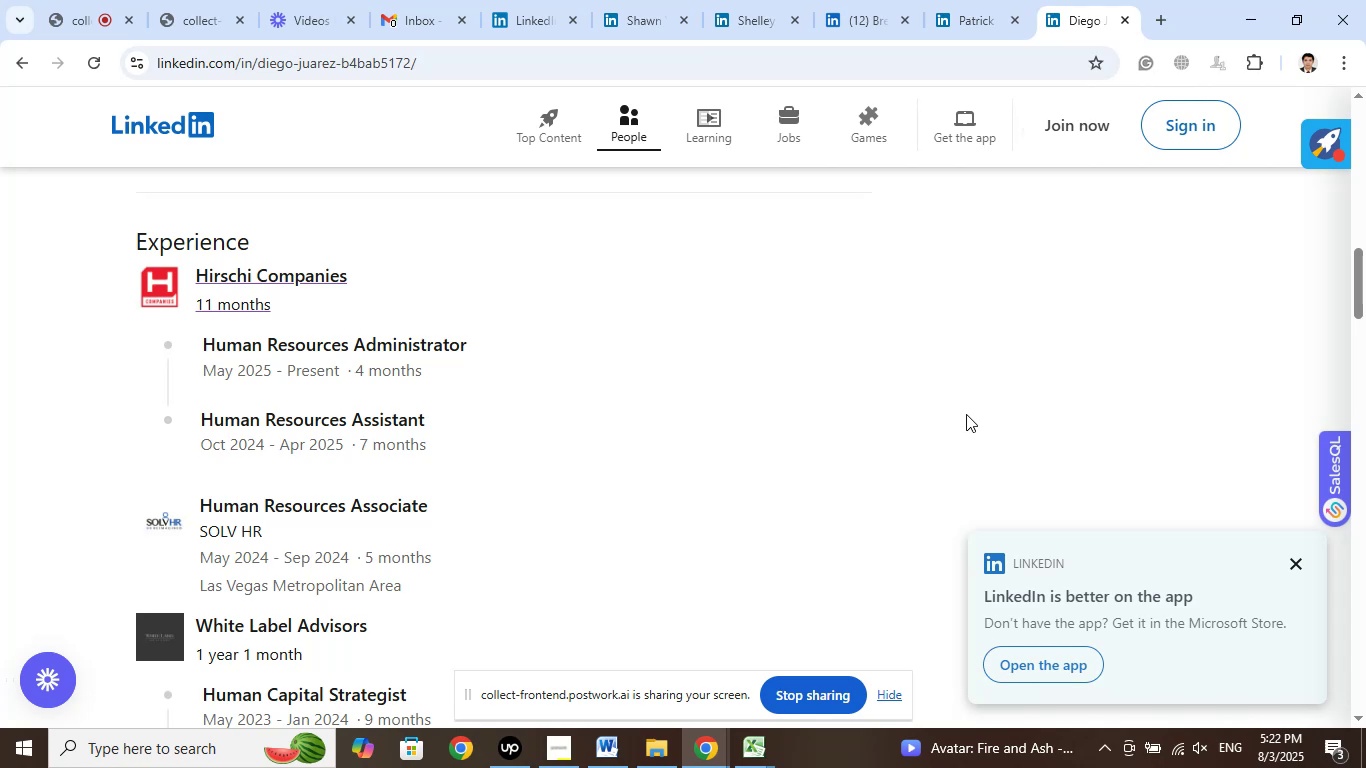 
scroll: coordinate [886, 501], scroll_direction: up, amount: 11.0
 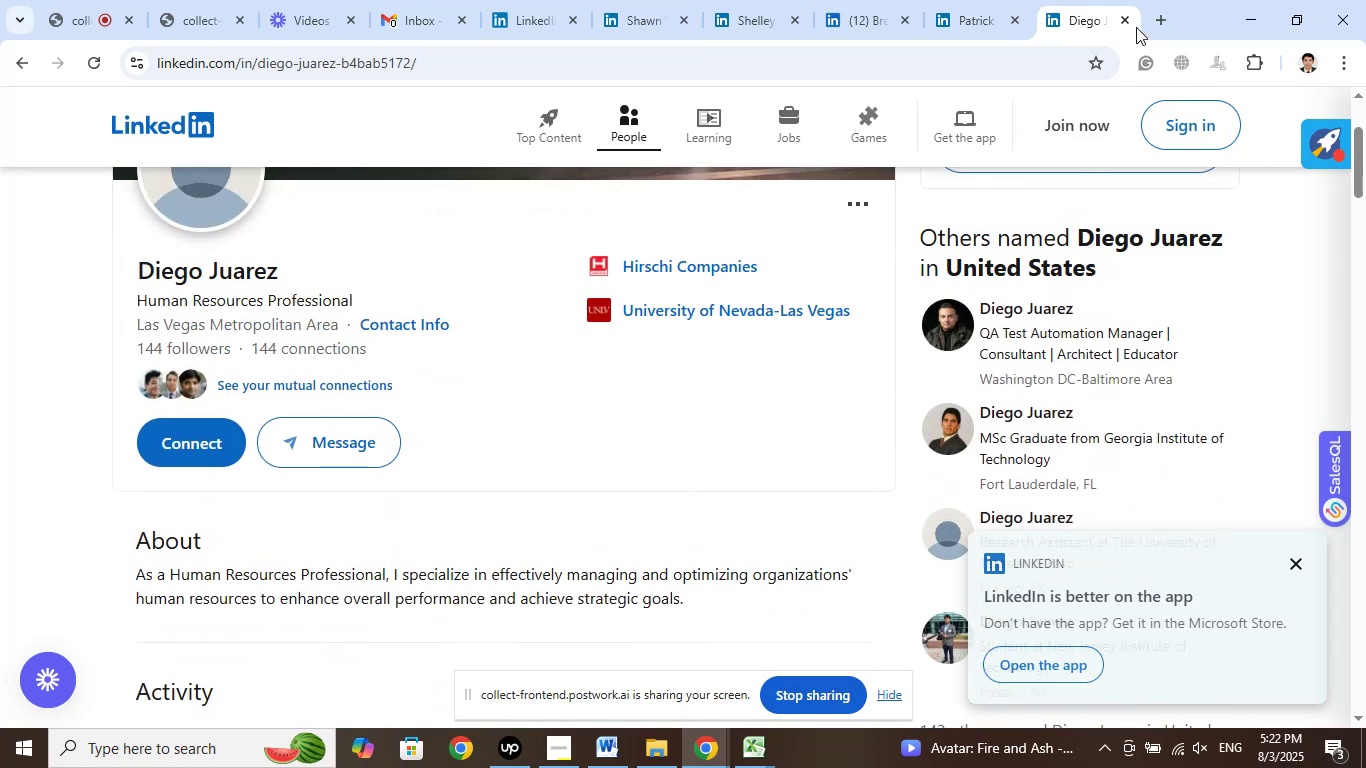 
left_click([1129, 20])
 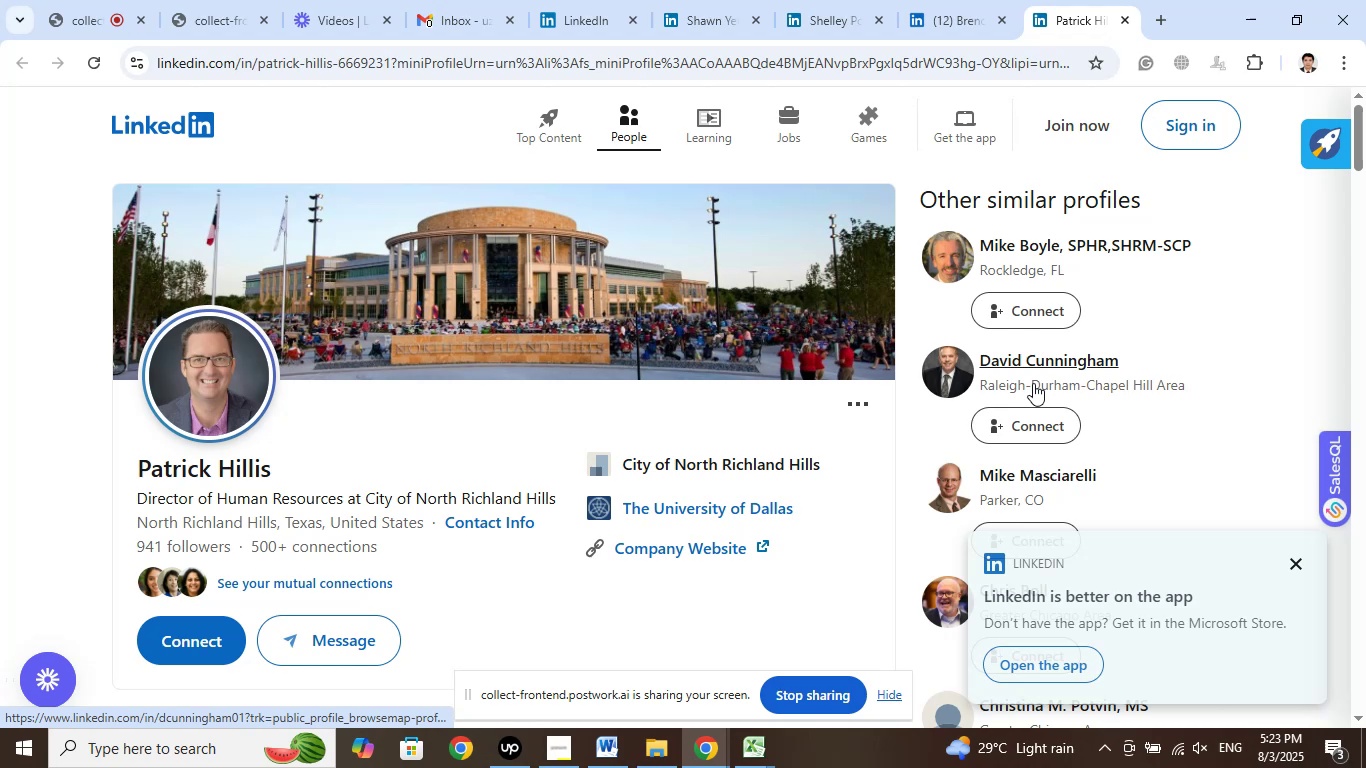 
wait(64.88)
 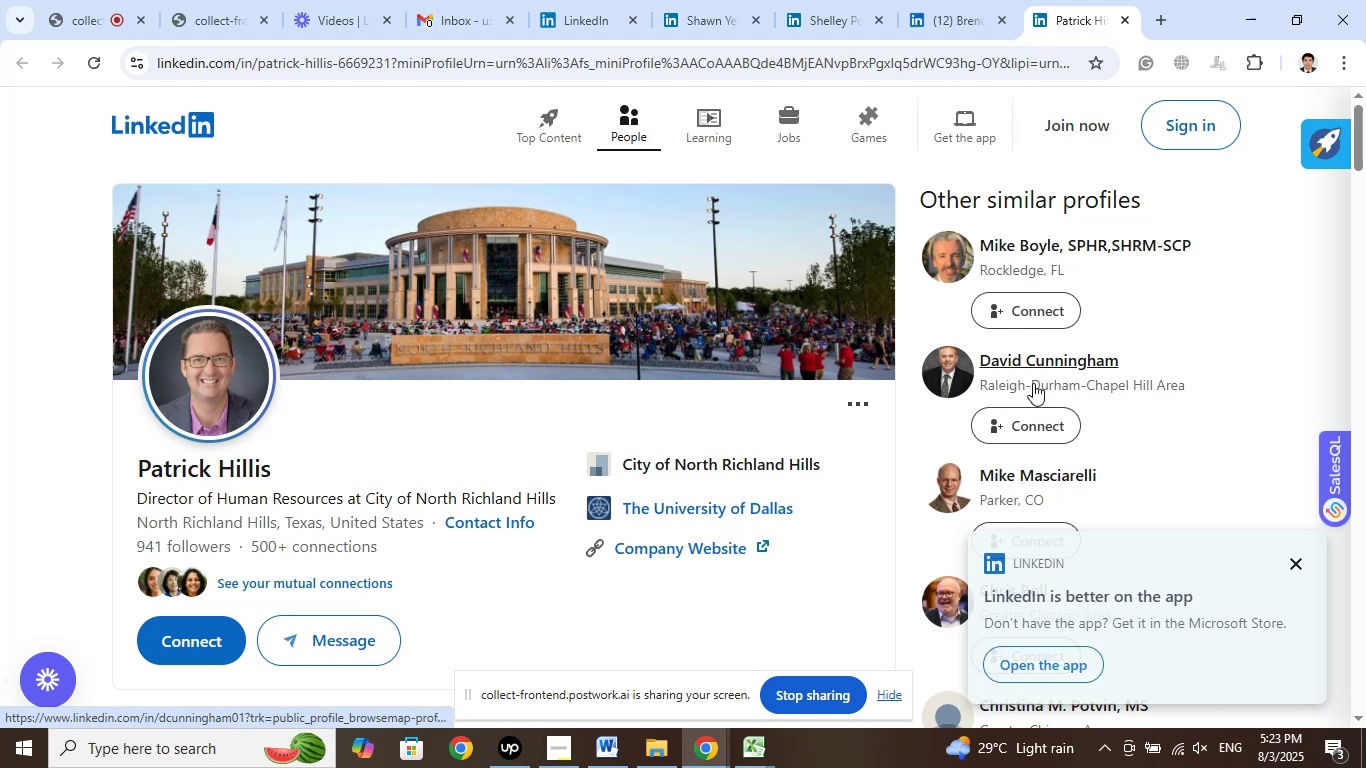 
left_click([100, 19])
 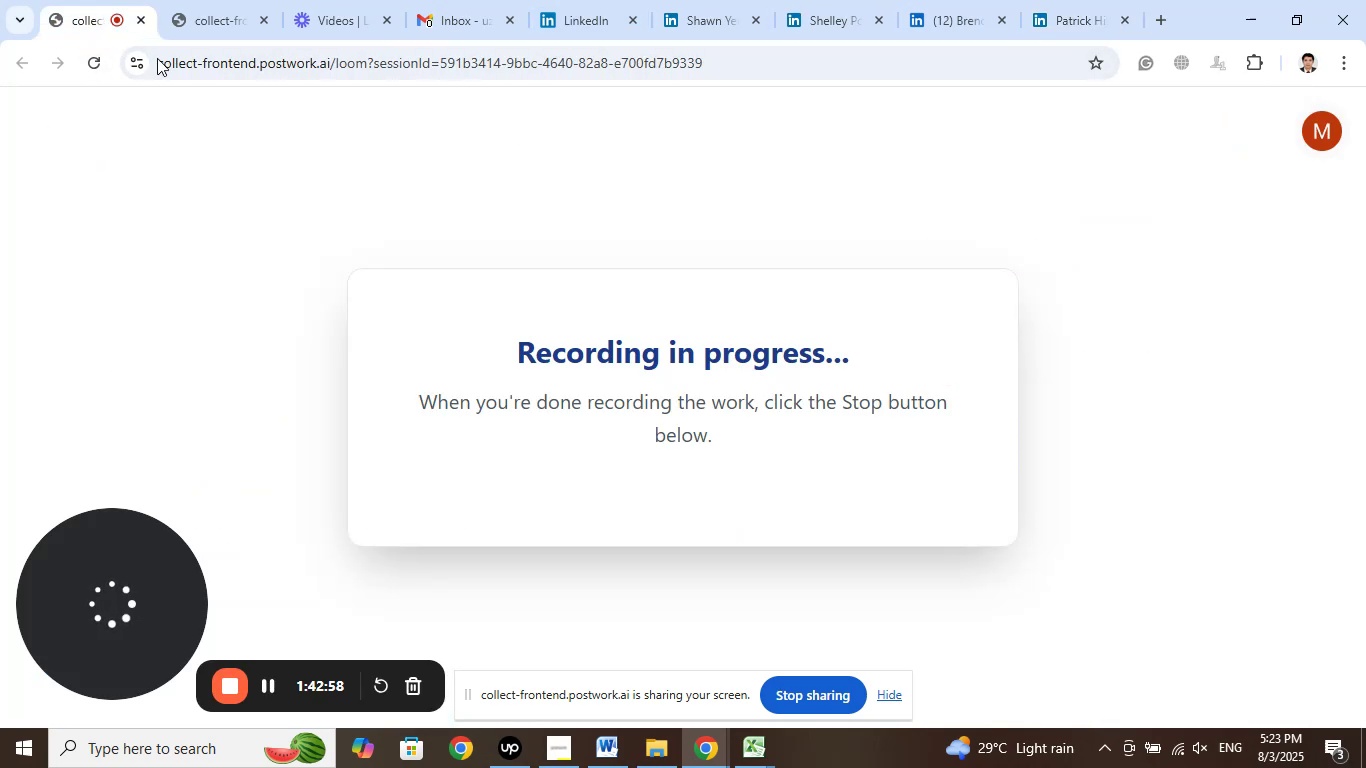 
left_click([219, 21])
 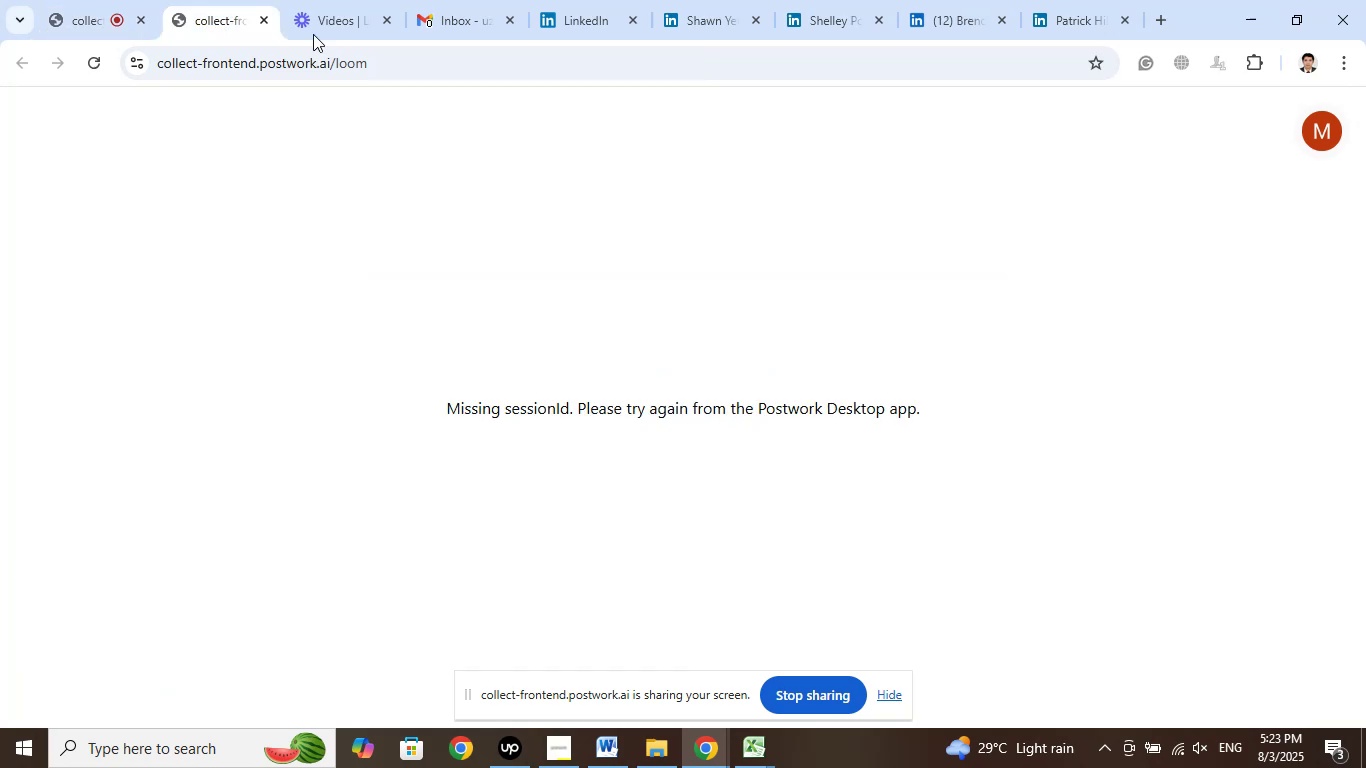 
left_click([340, 17])
 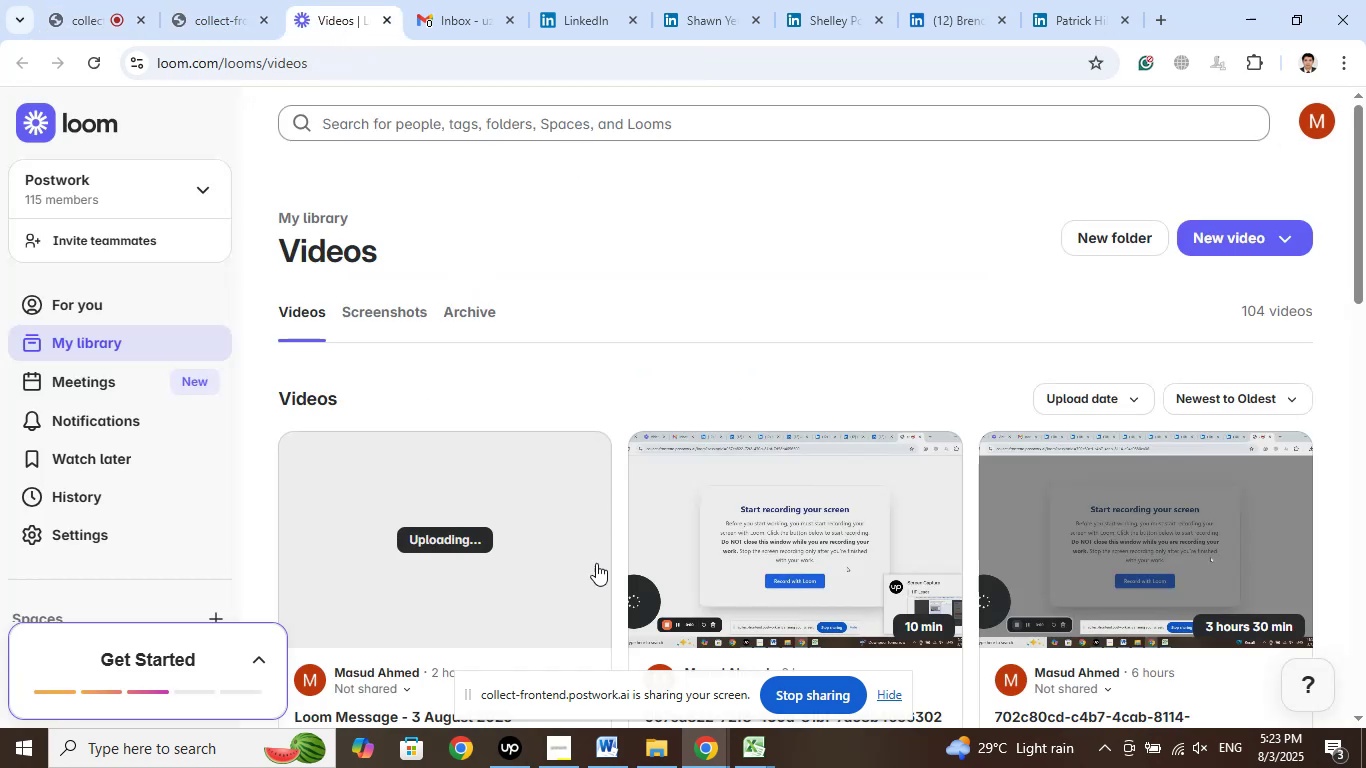 
left_click([566, 751])
 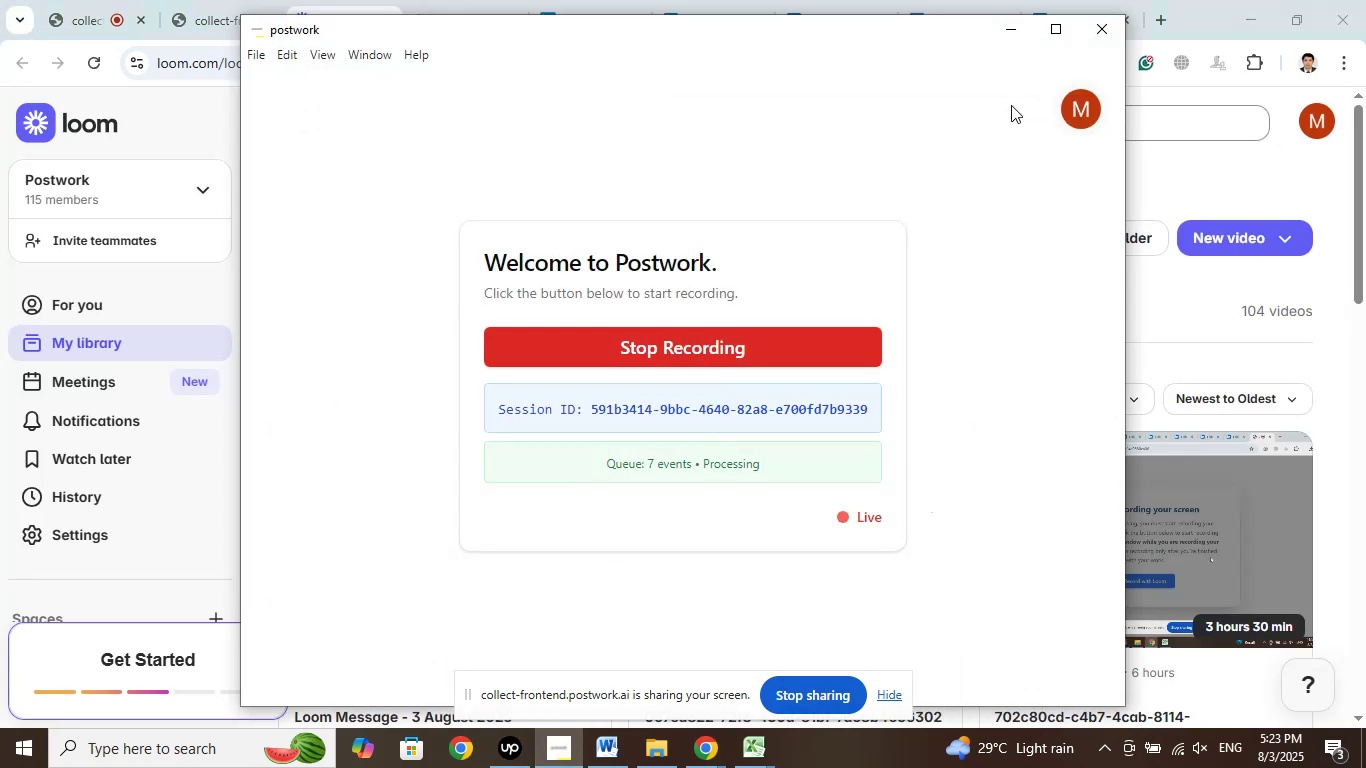 
left_click([1010, 32])
 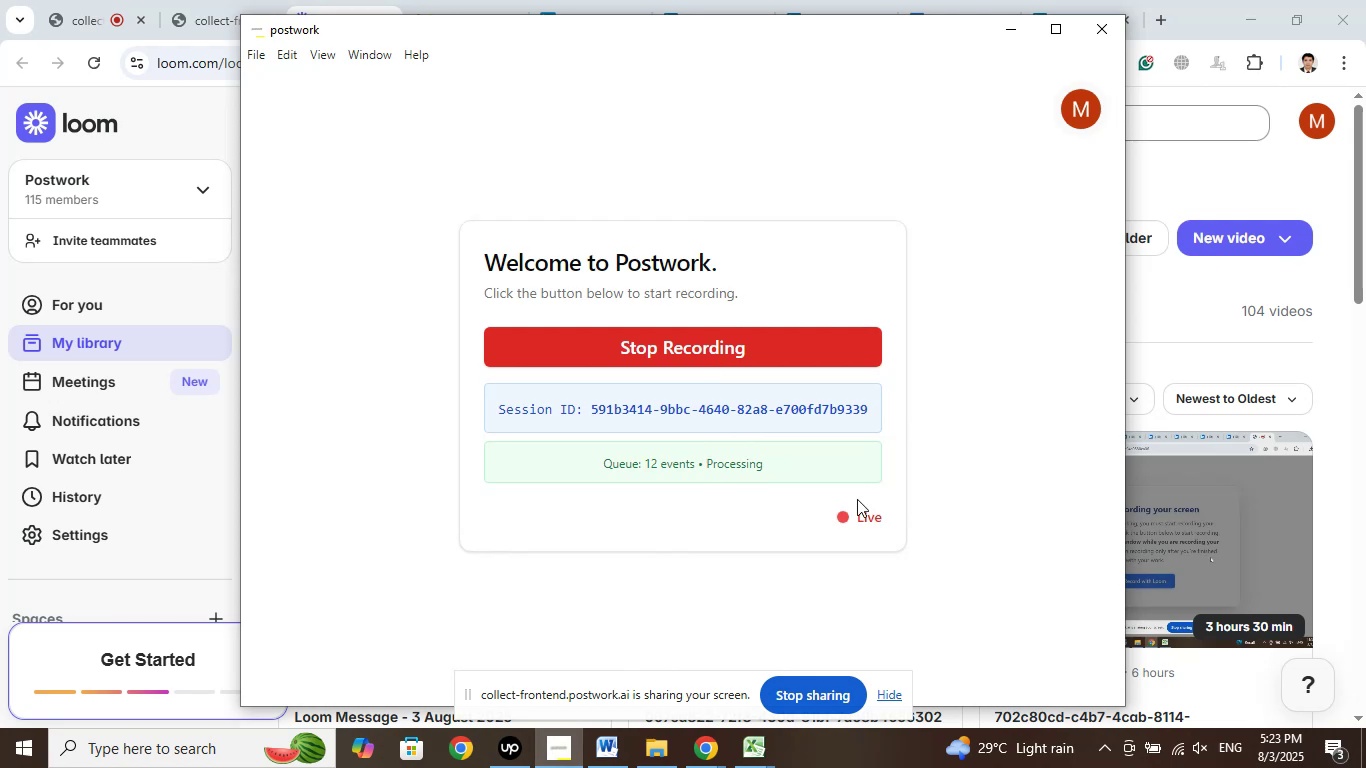 
left_click([1009, 32])
 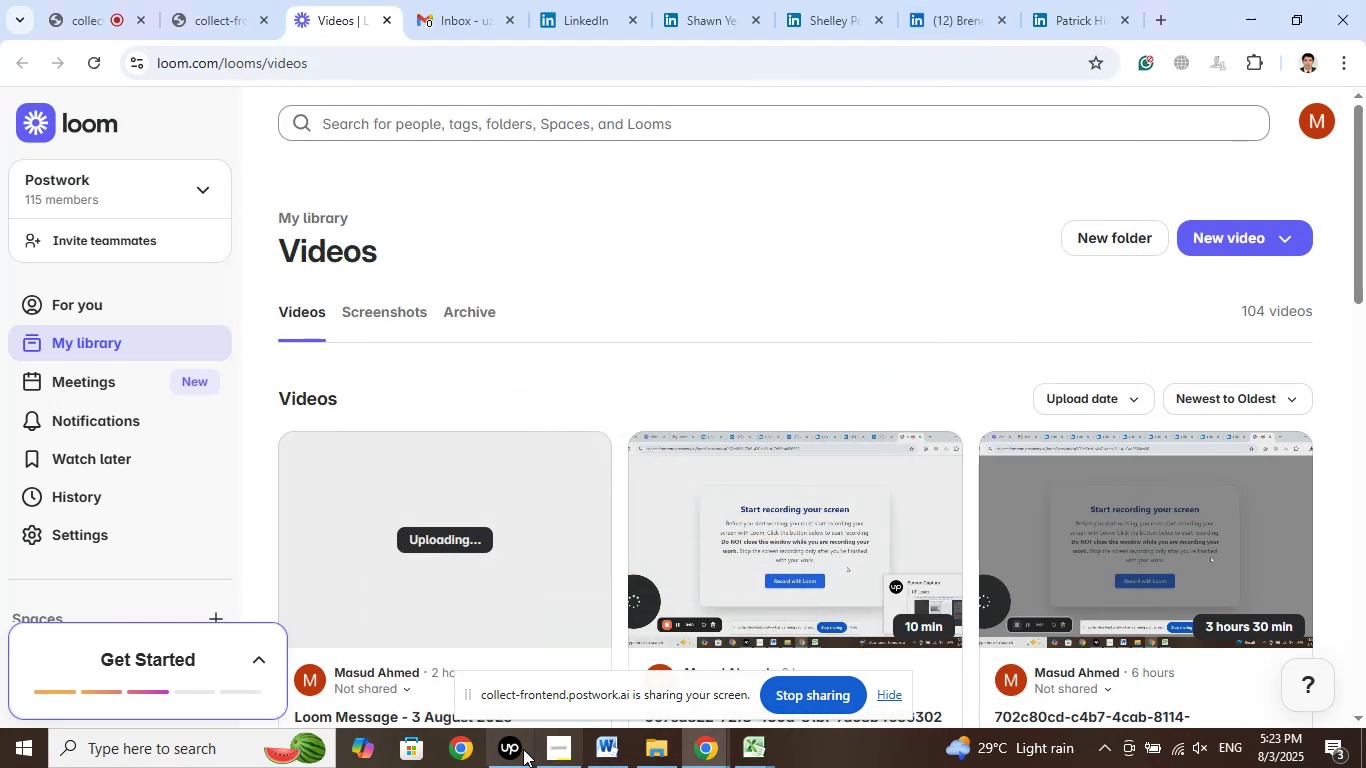 
left_click([516, 743])
 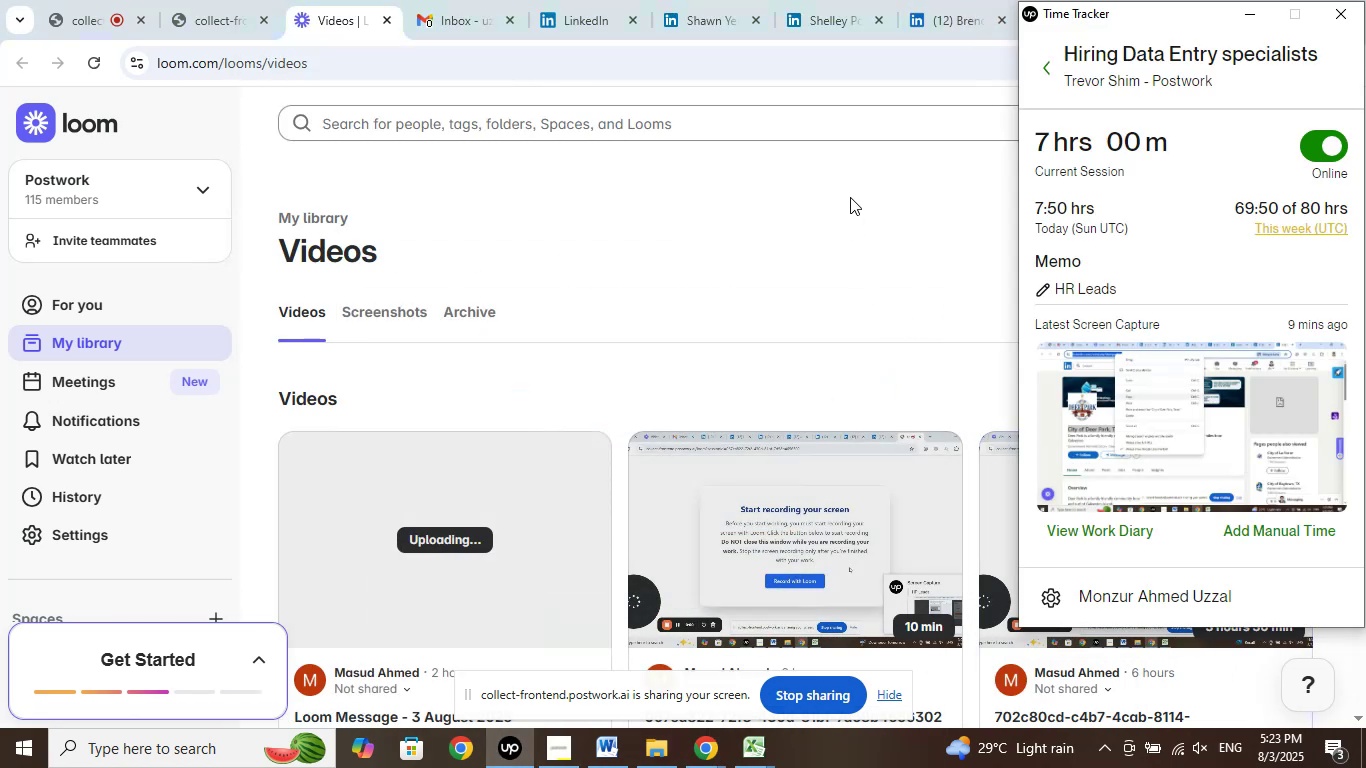 
wait(5.22)
 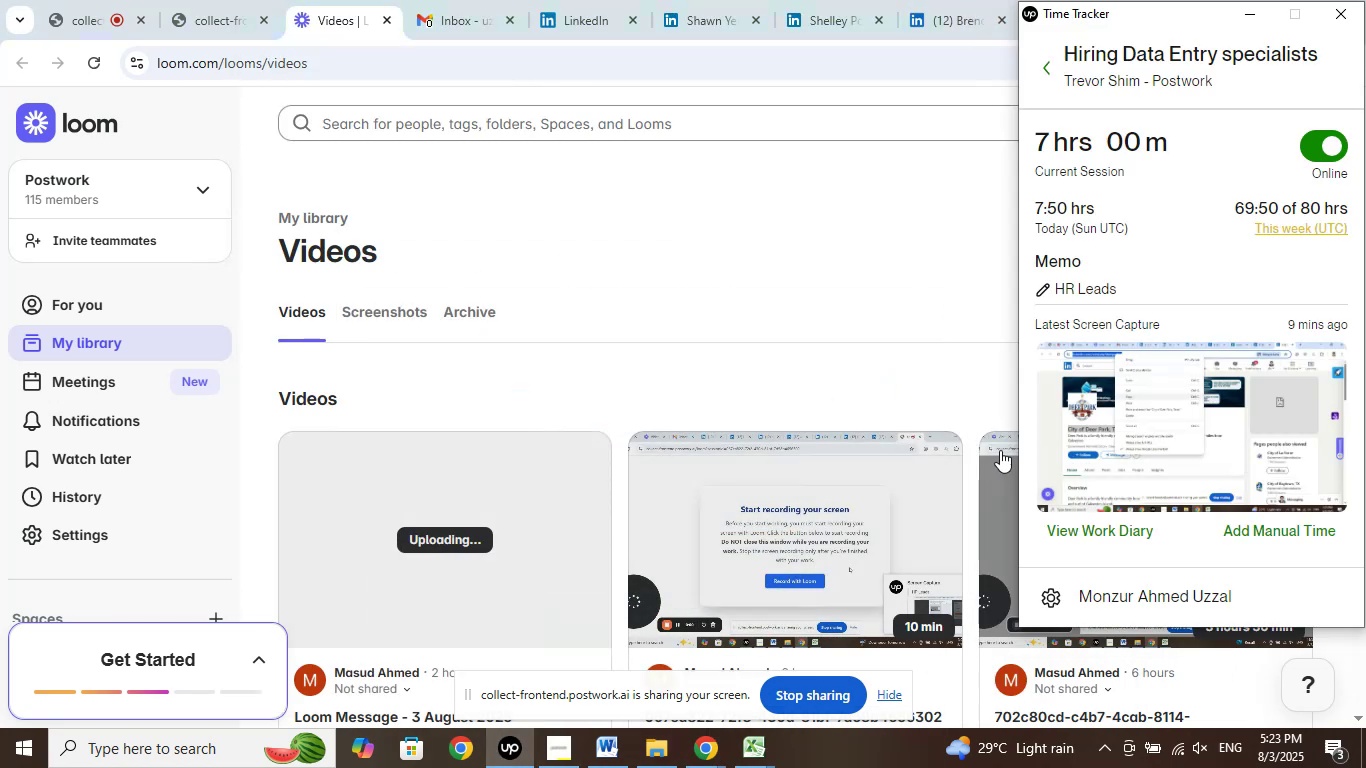 
scroll: coordinate [895, 479], scroll_direction: down, amount: 8.0
 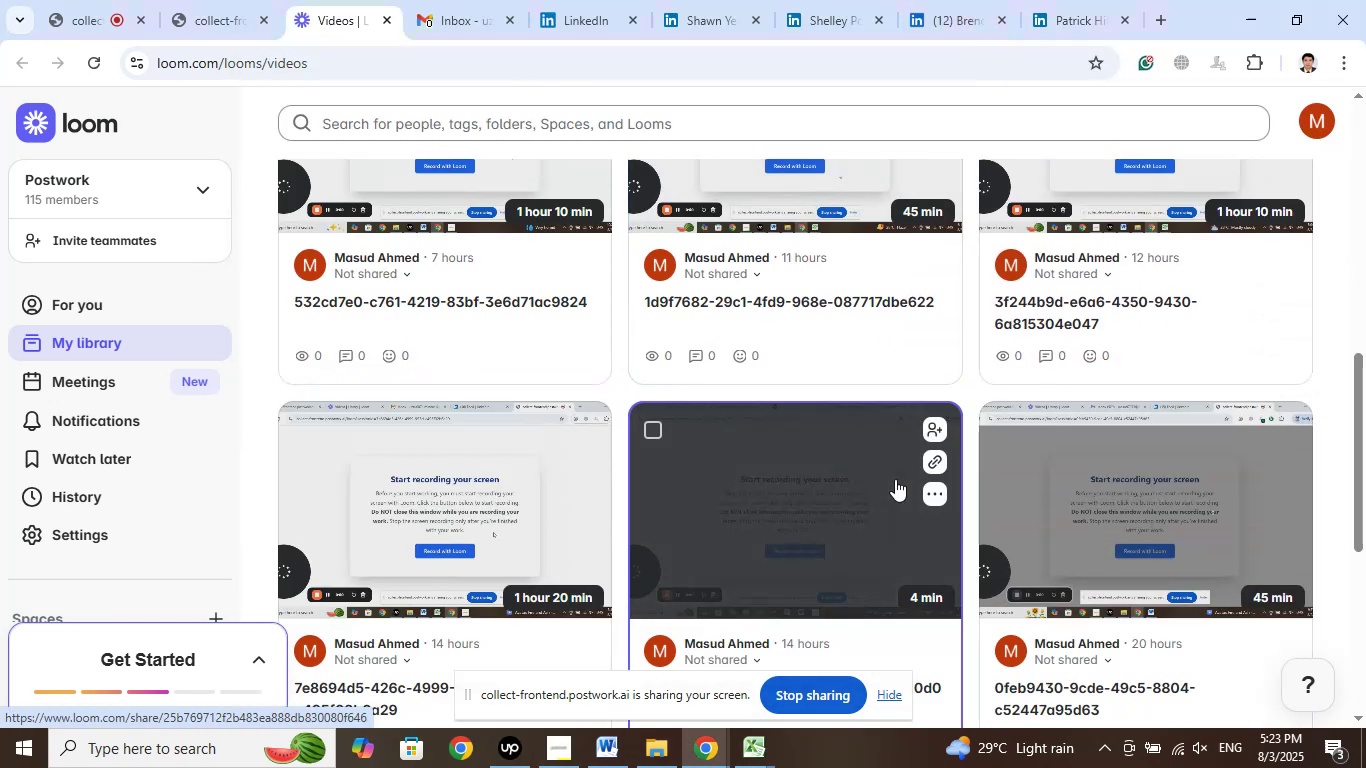 
scroll: coordinate [895, 479], scroll_direction: up, amount: 7.0
 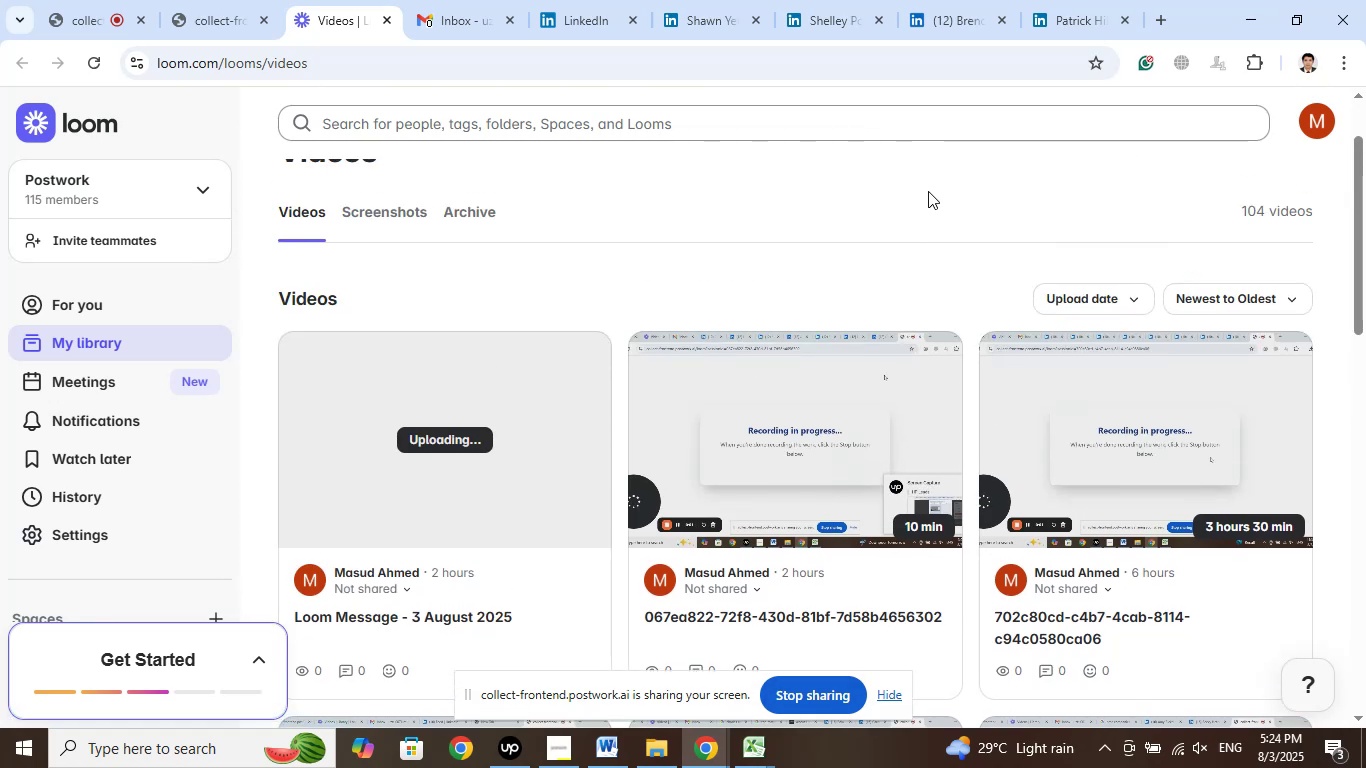 
wait(8.02)
 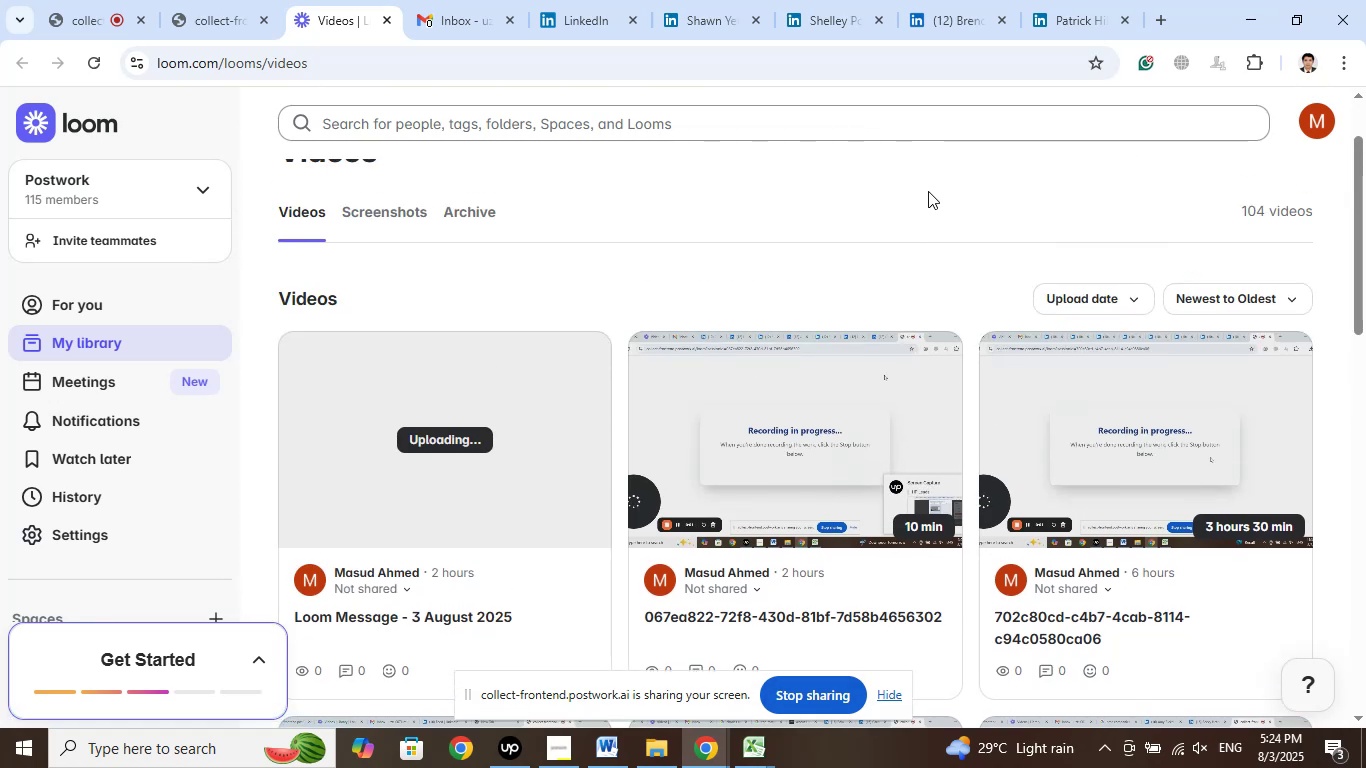 
left_click([1063, 16])
 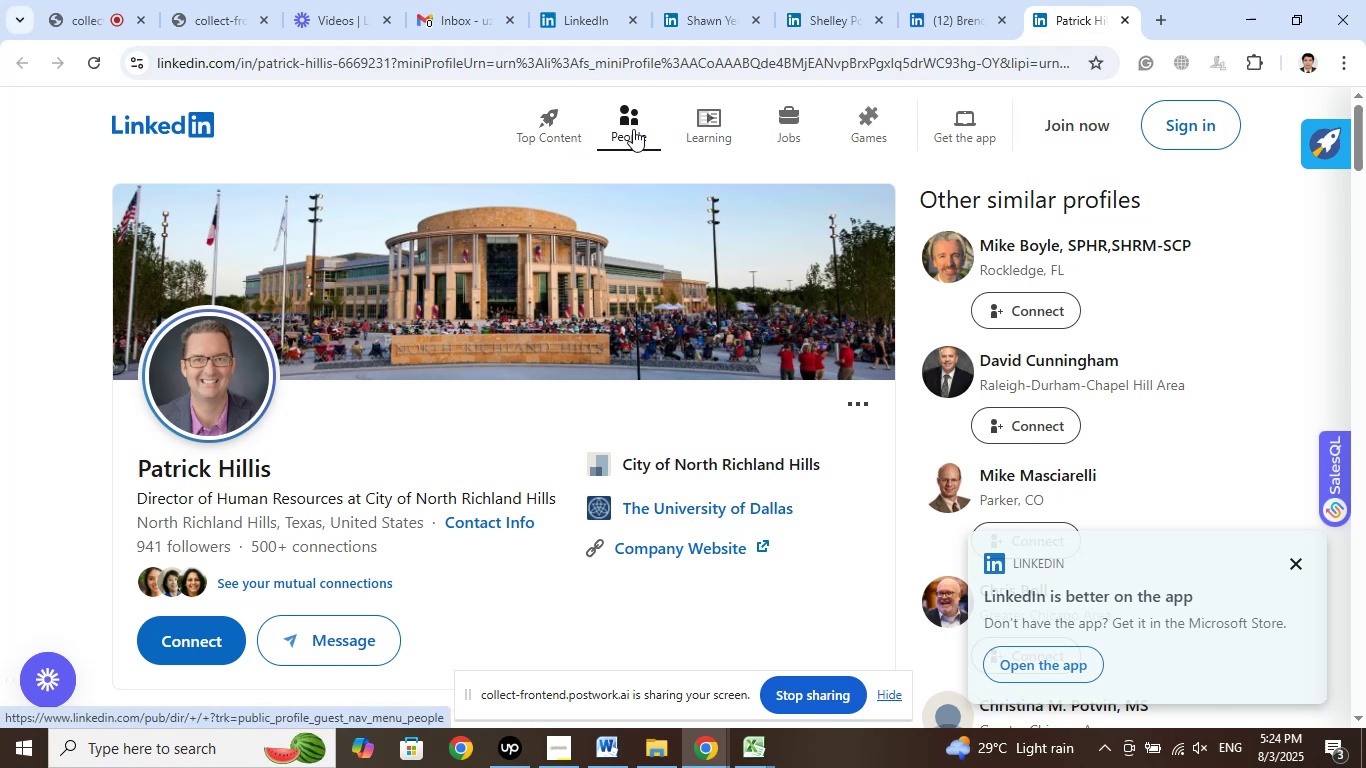 
wait(15.08)
 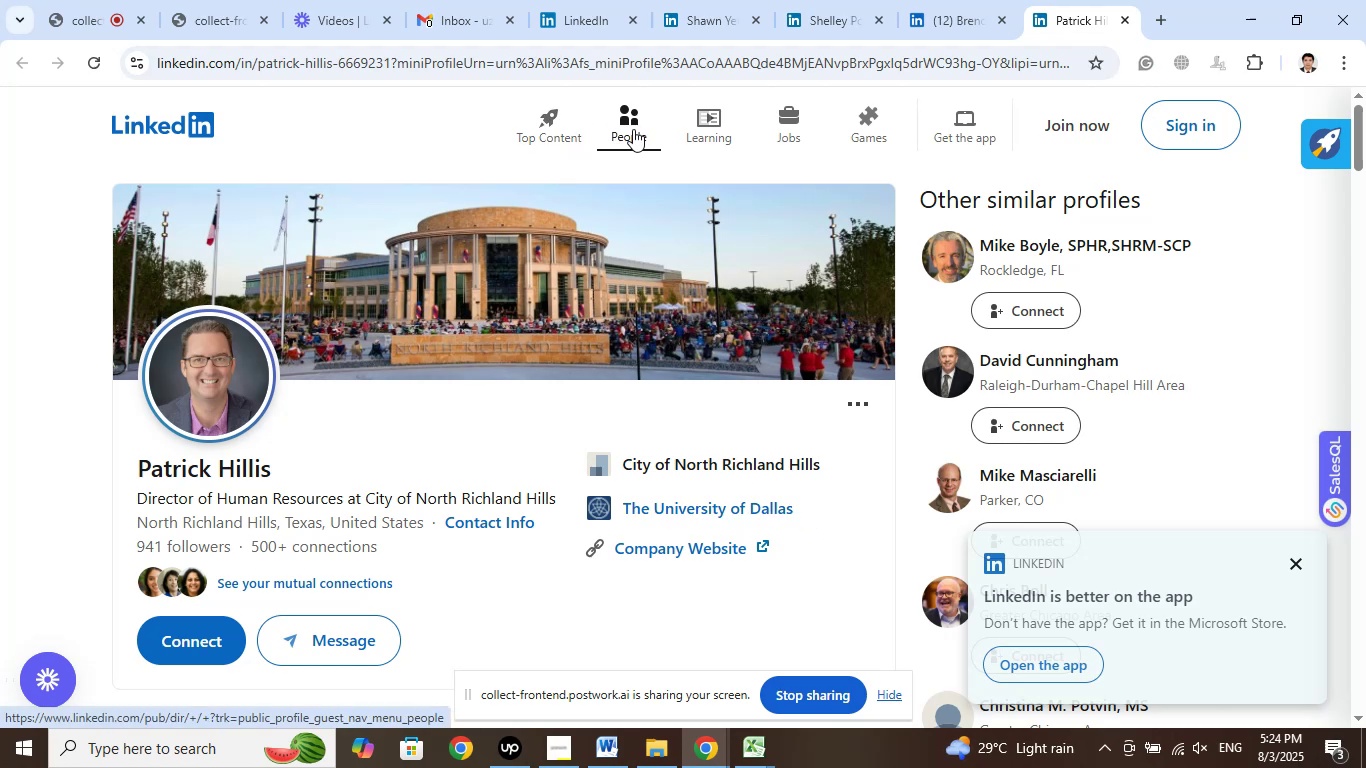 
left_click([1178, 123])
 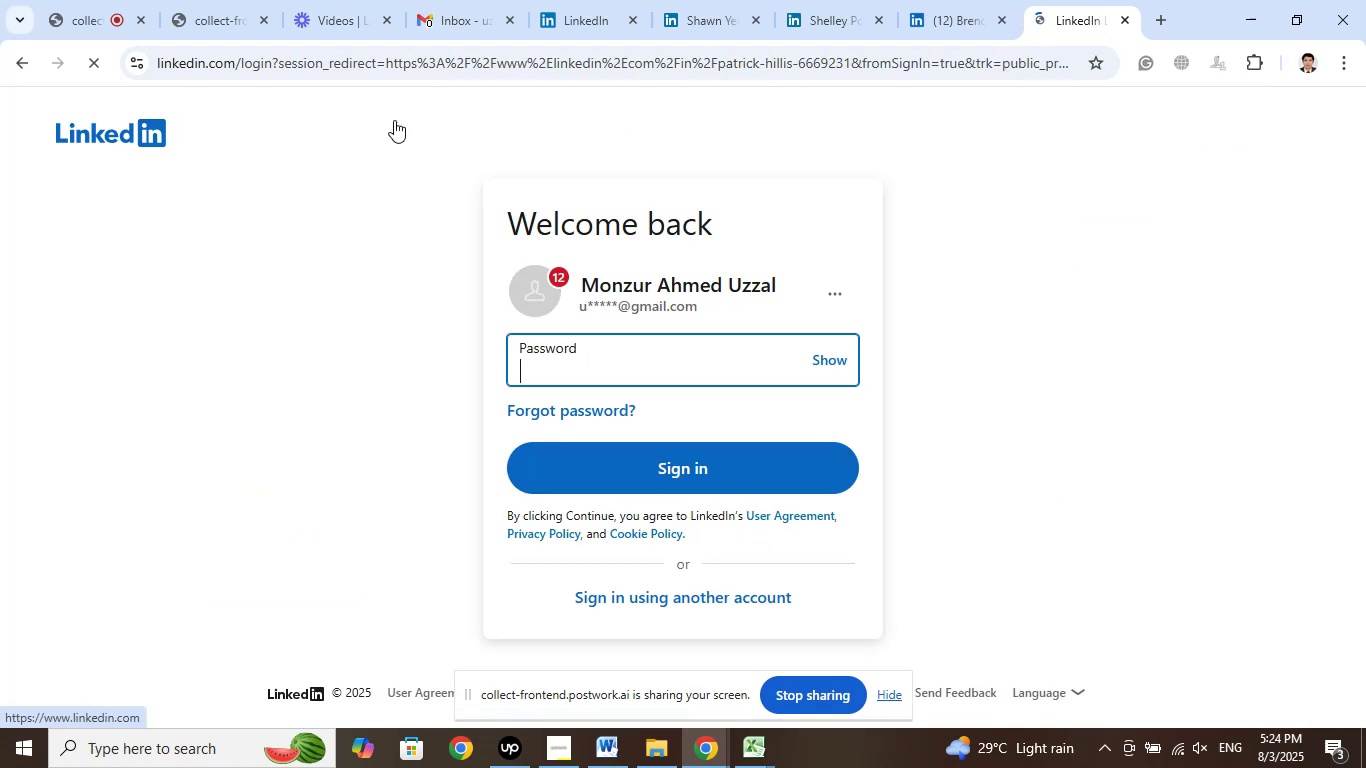 
left_click([37, 57])
 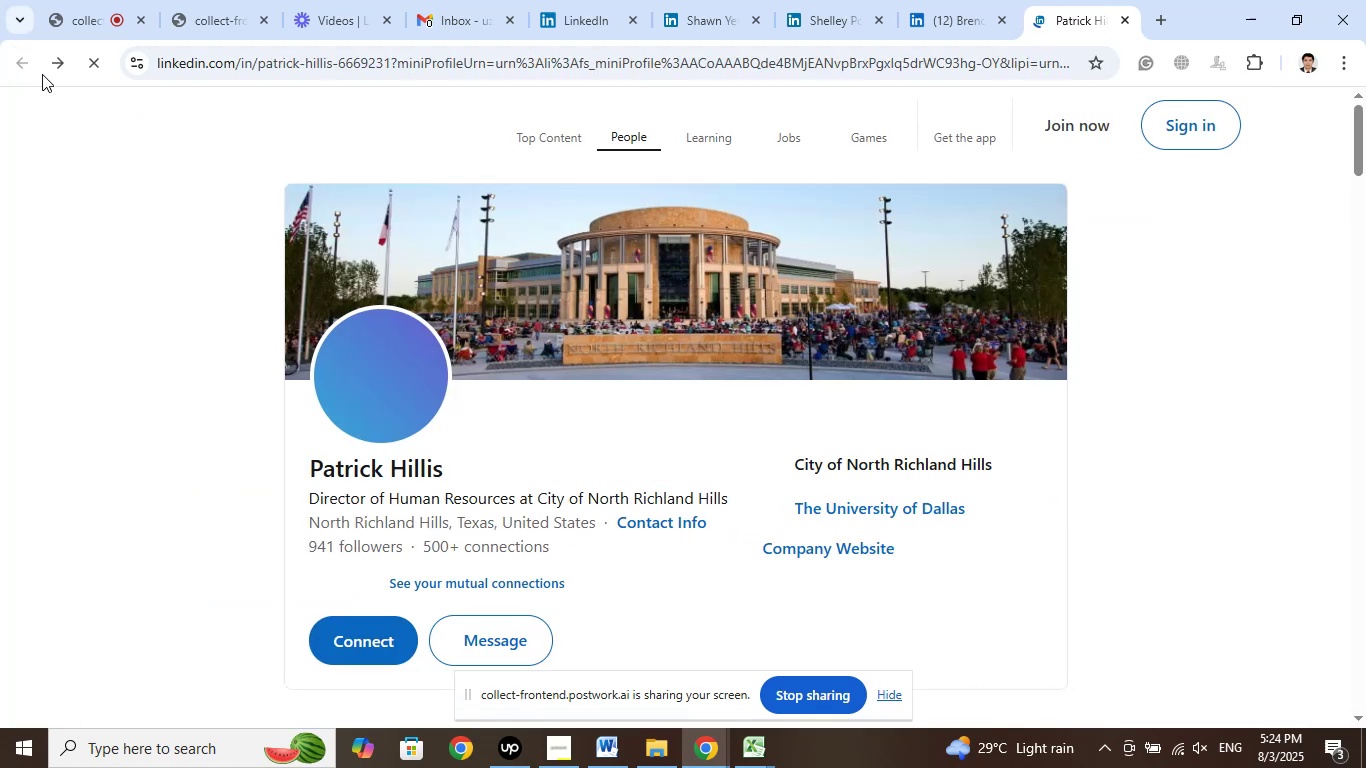 
mouse_move([914, 476])
 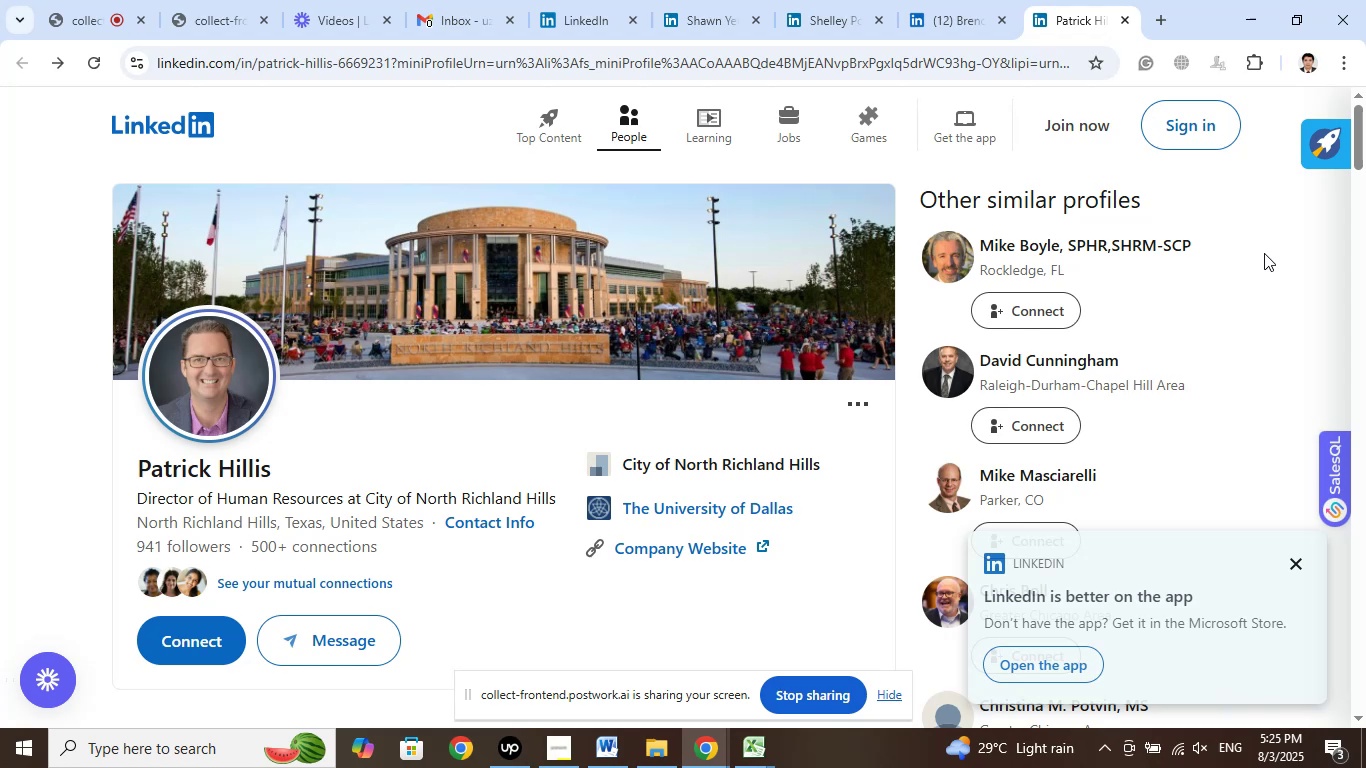 
wait(64.64)
 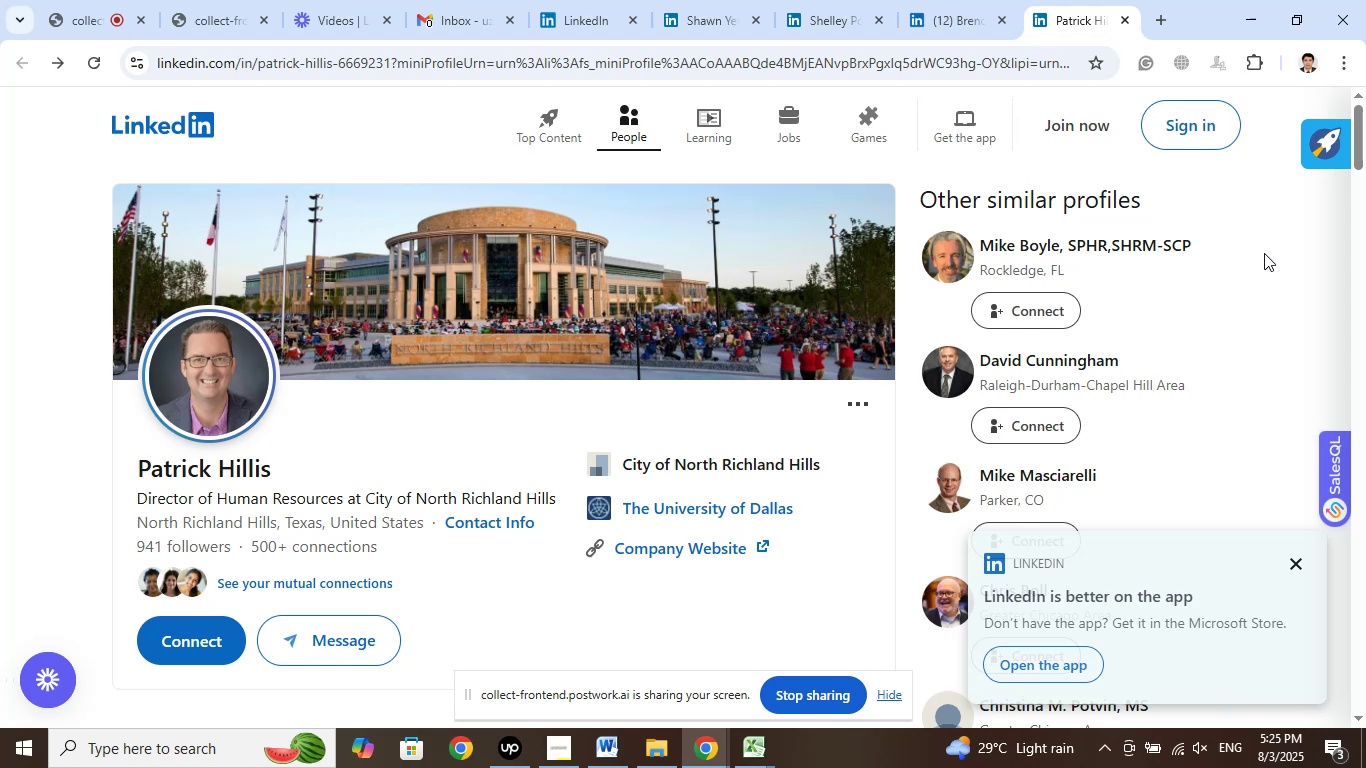 
left_click([78, 14])
 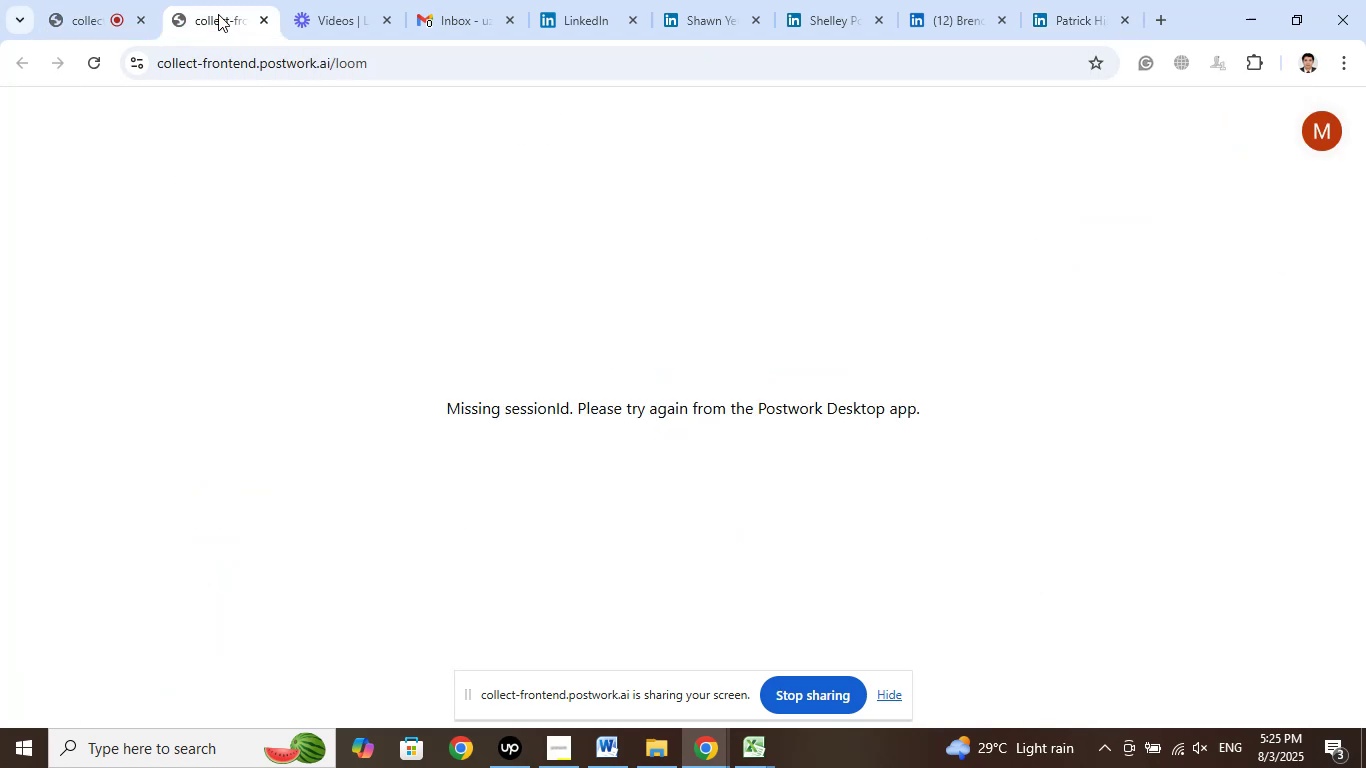 
left_click([323, 13])
 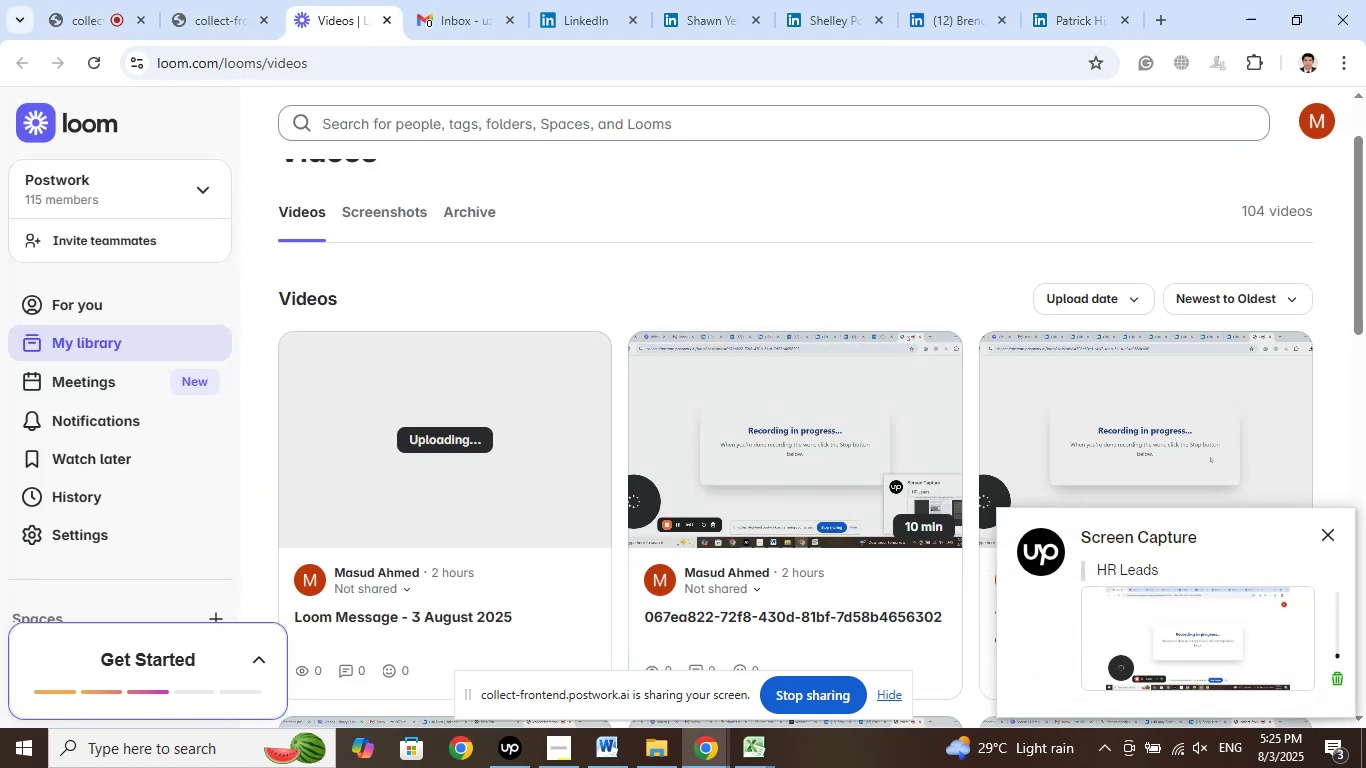 
left_click([559, 750])
 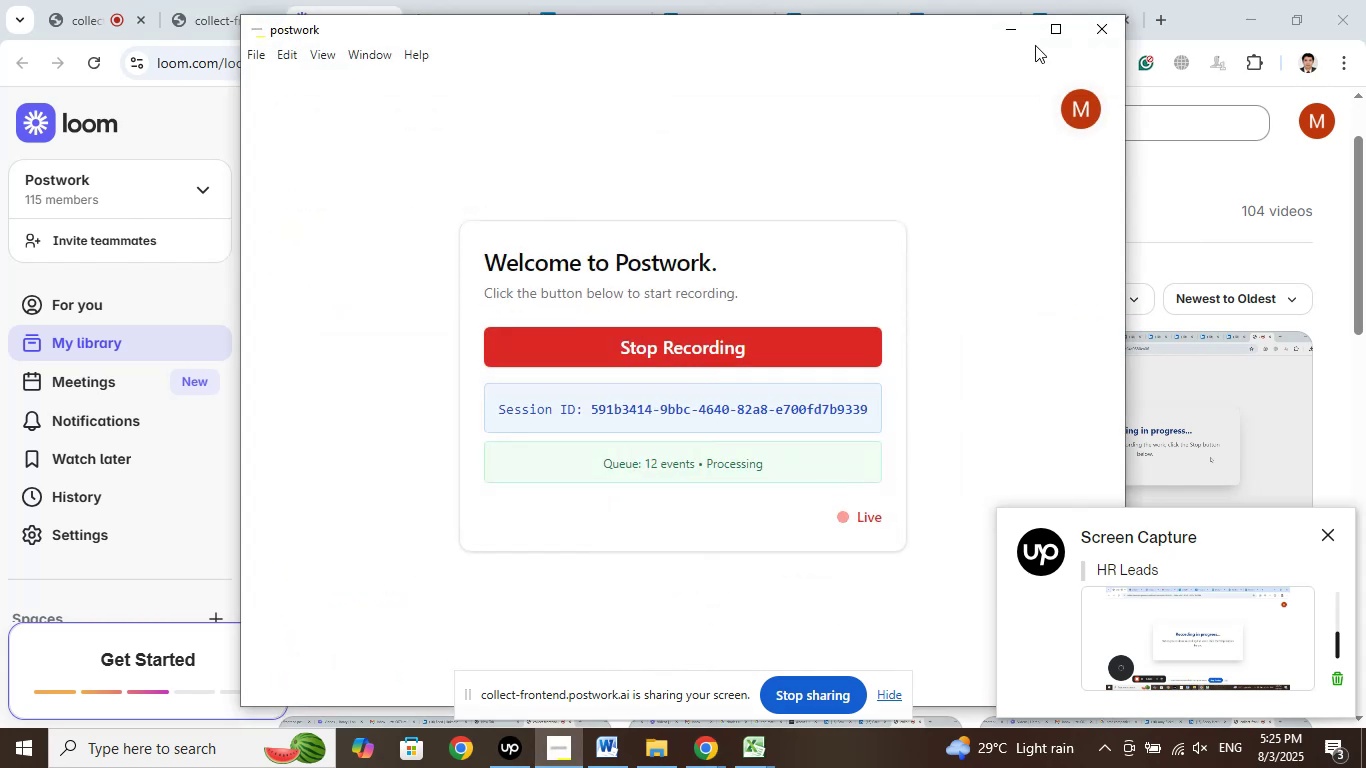 
left_click([1014, 24])
 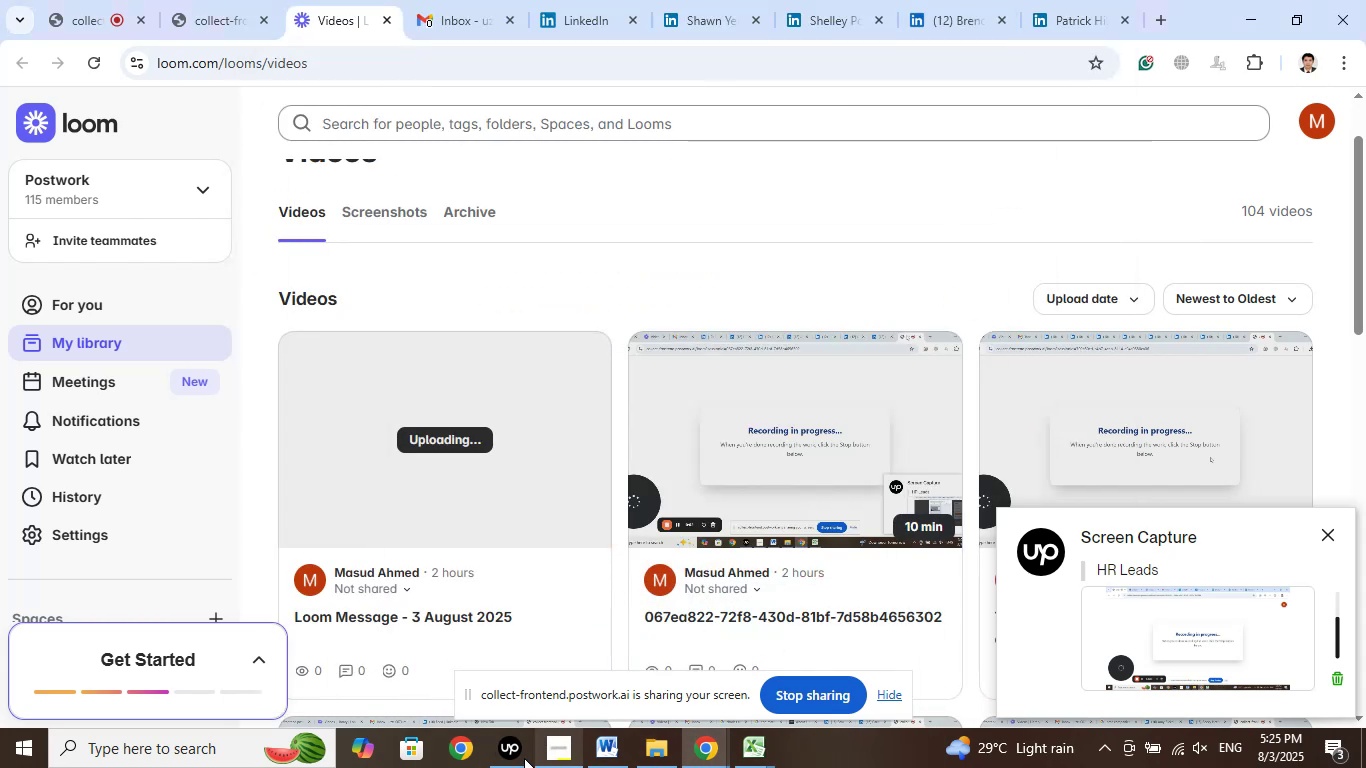 
left_click([516, 757])
 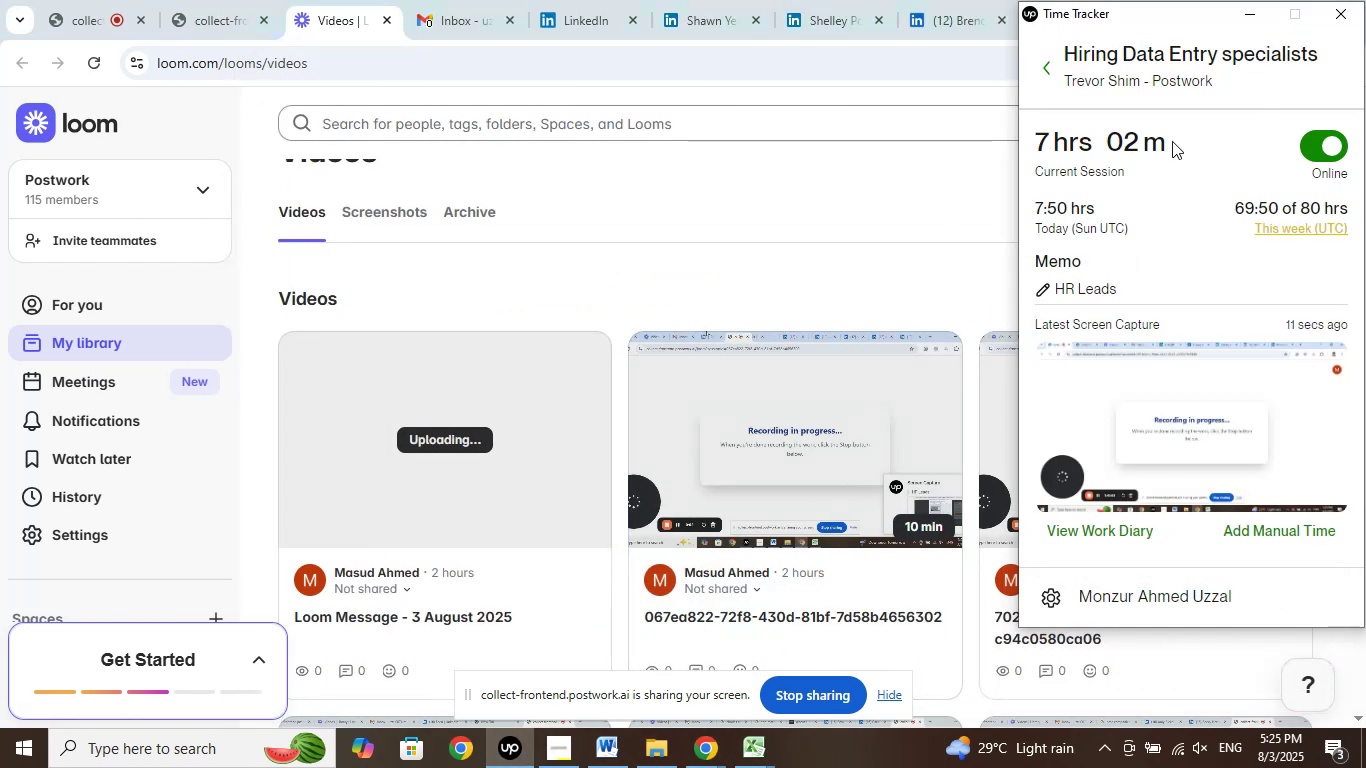 
left_click([1249, 14])
 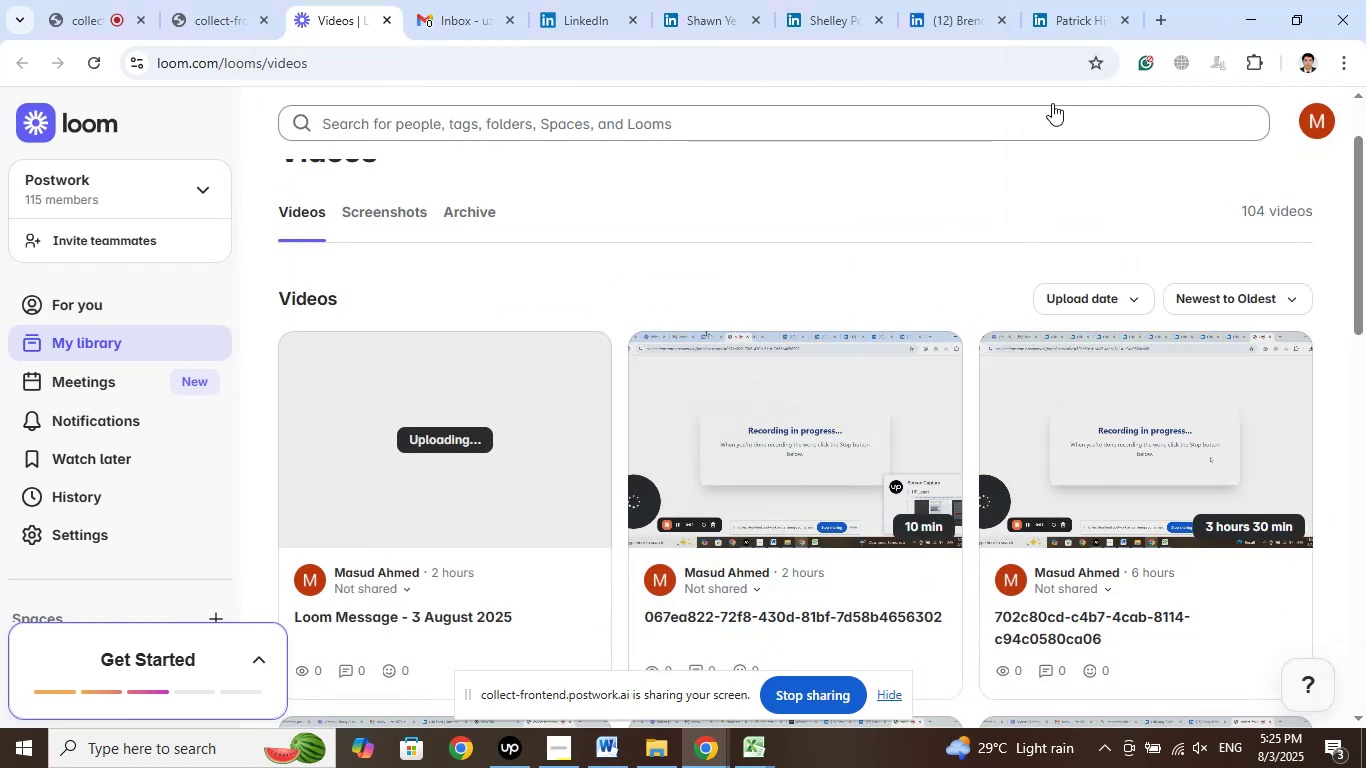 
left_click([1100, 4])
 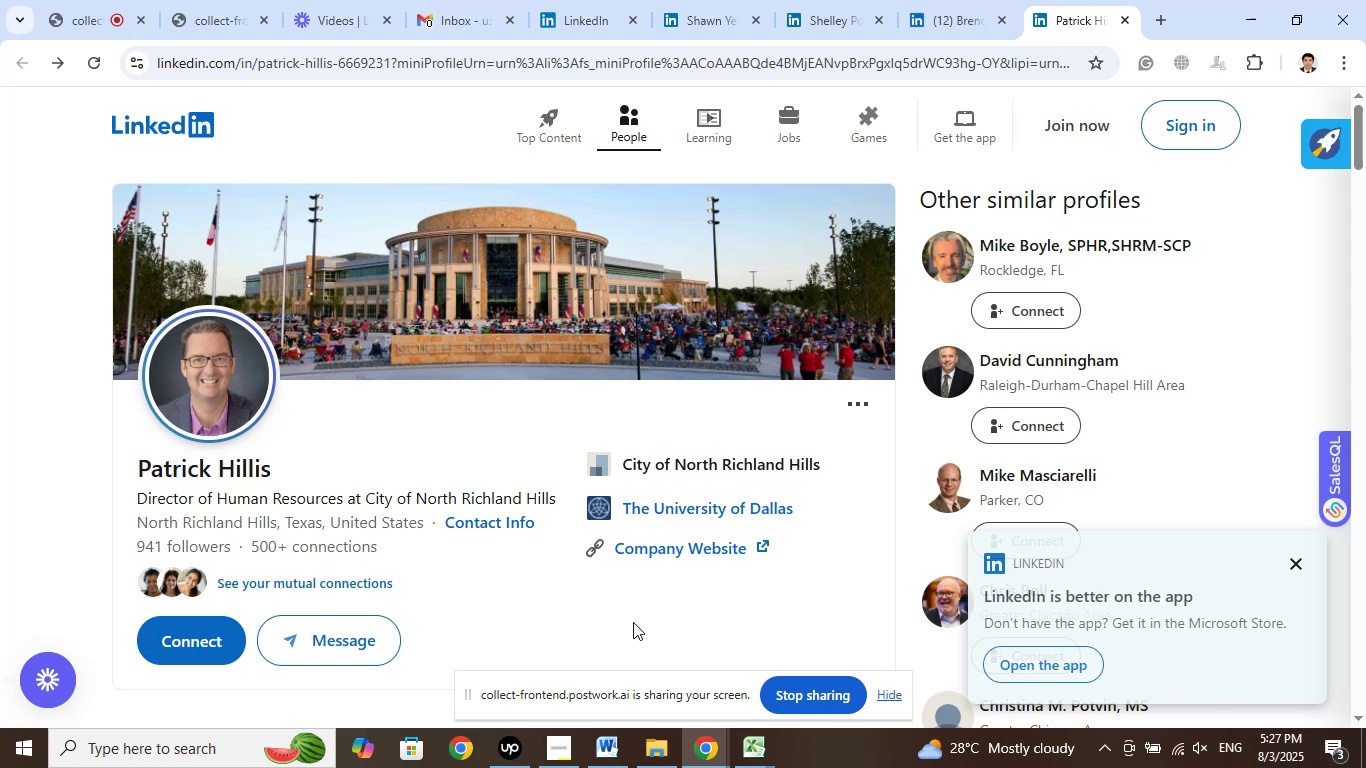 
wait(77.25)
 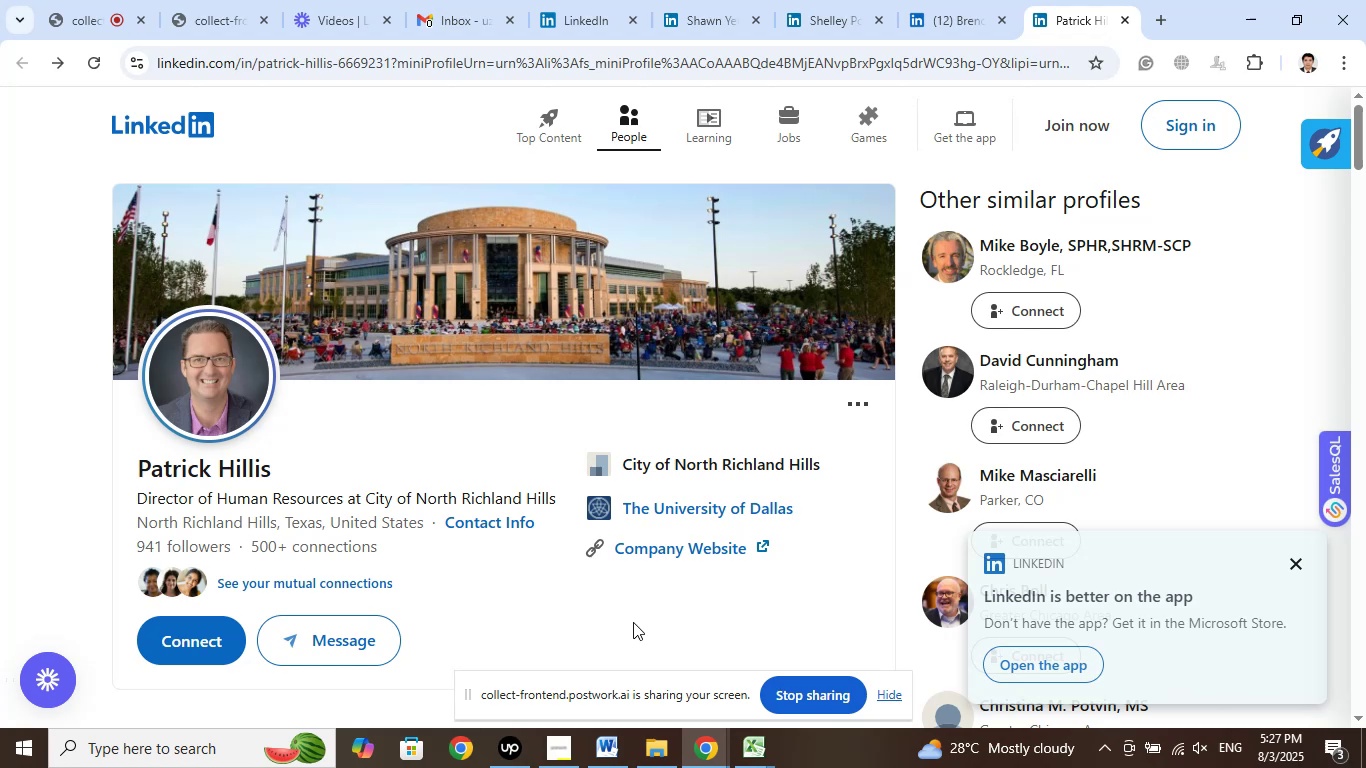 
double_click([562, 423])
 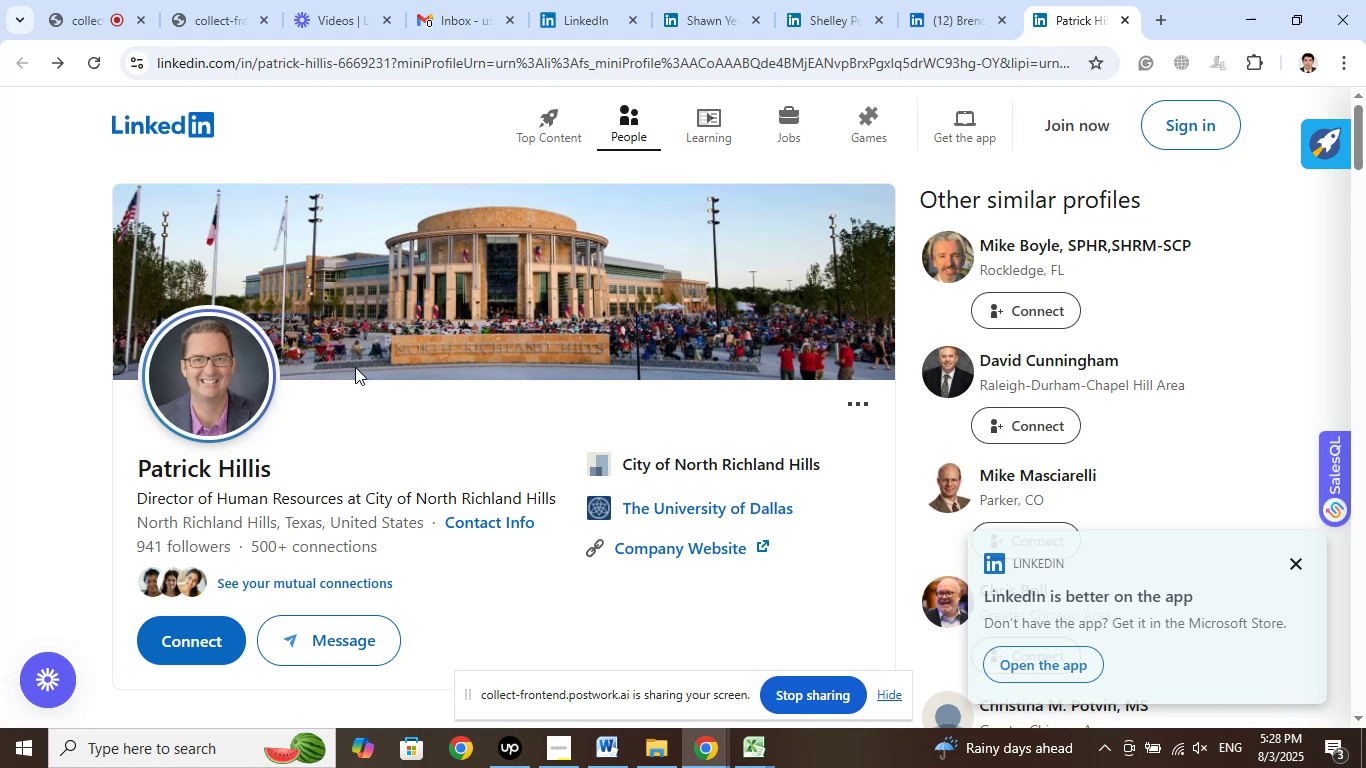 
wait(56.09)
 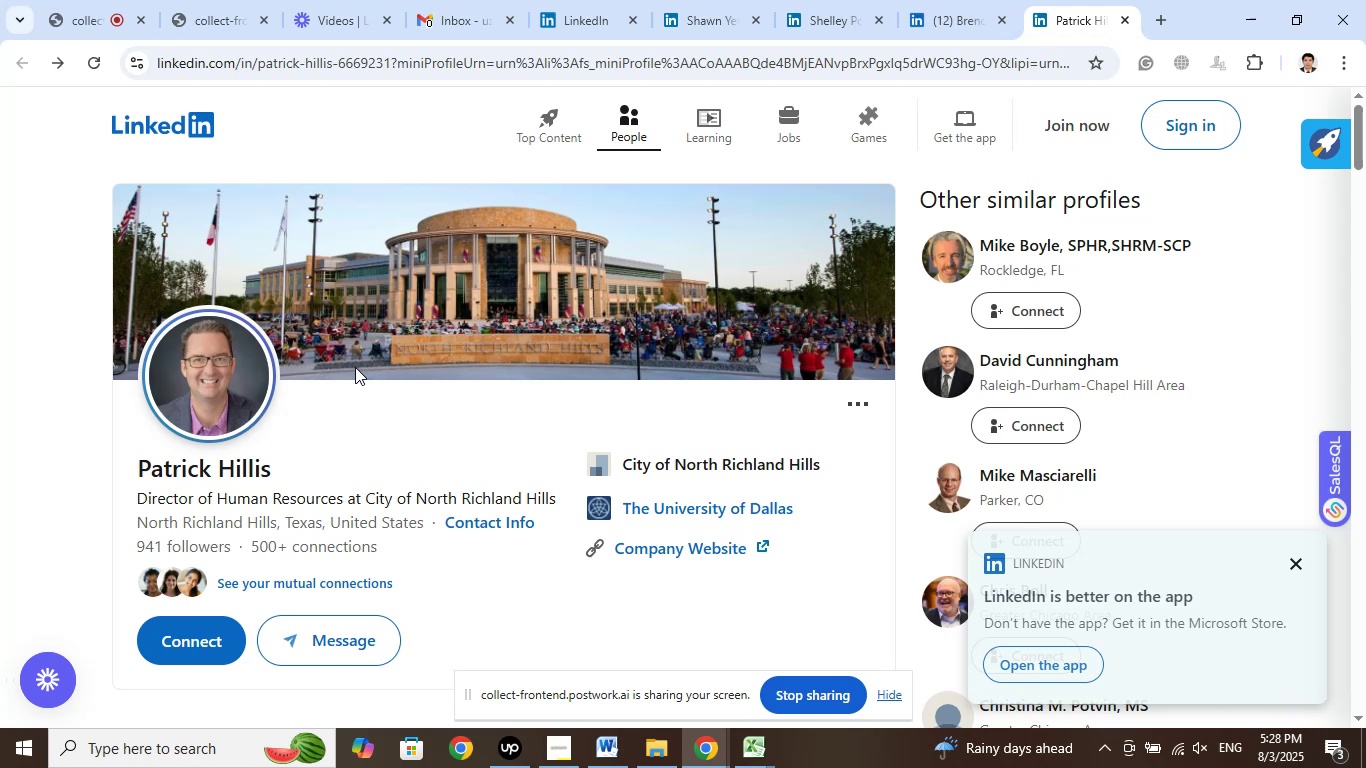 
left_click_drag(start_coordinate=[186, 501], to_coordinate=[469, 541])
 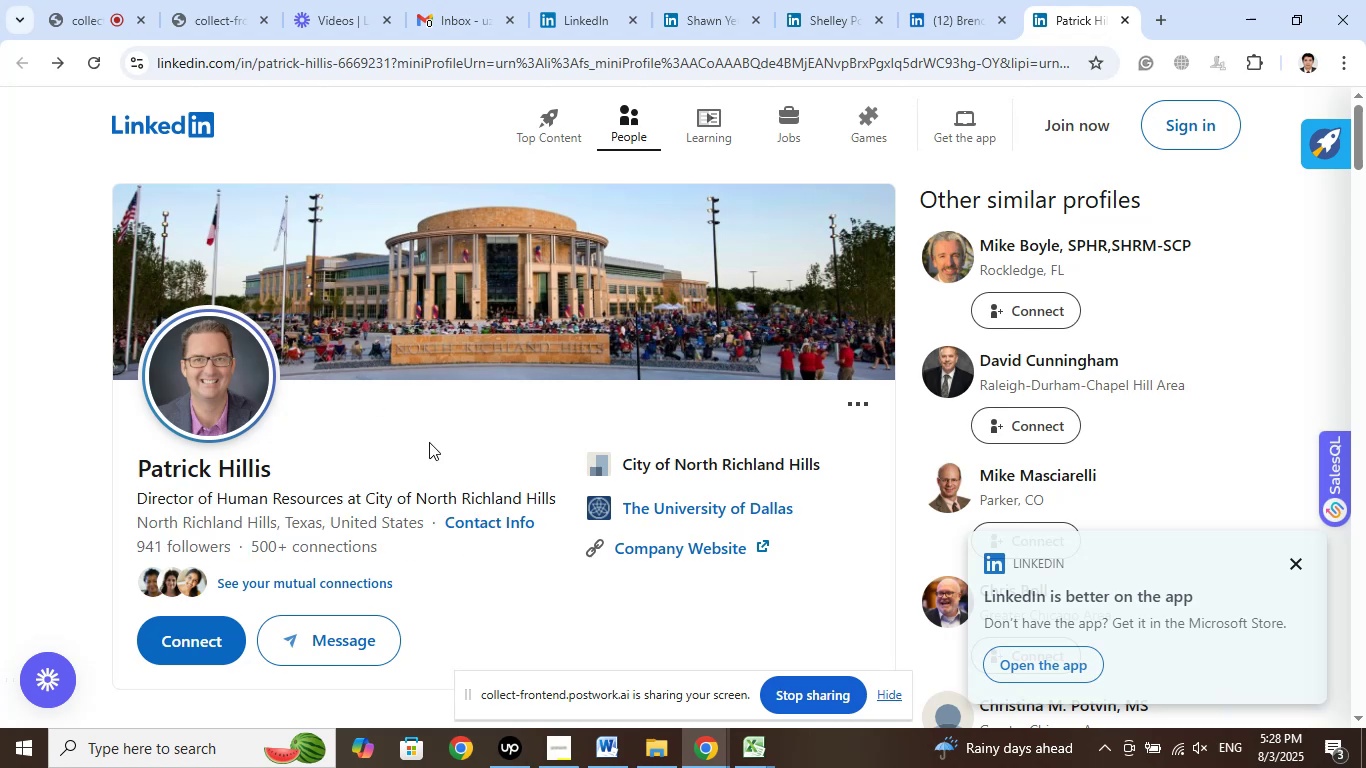 
double_click([516, 438])
 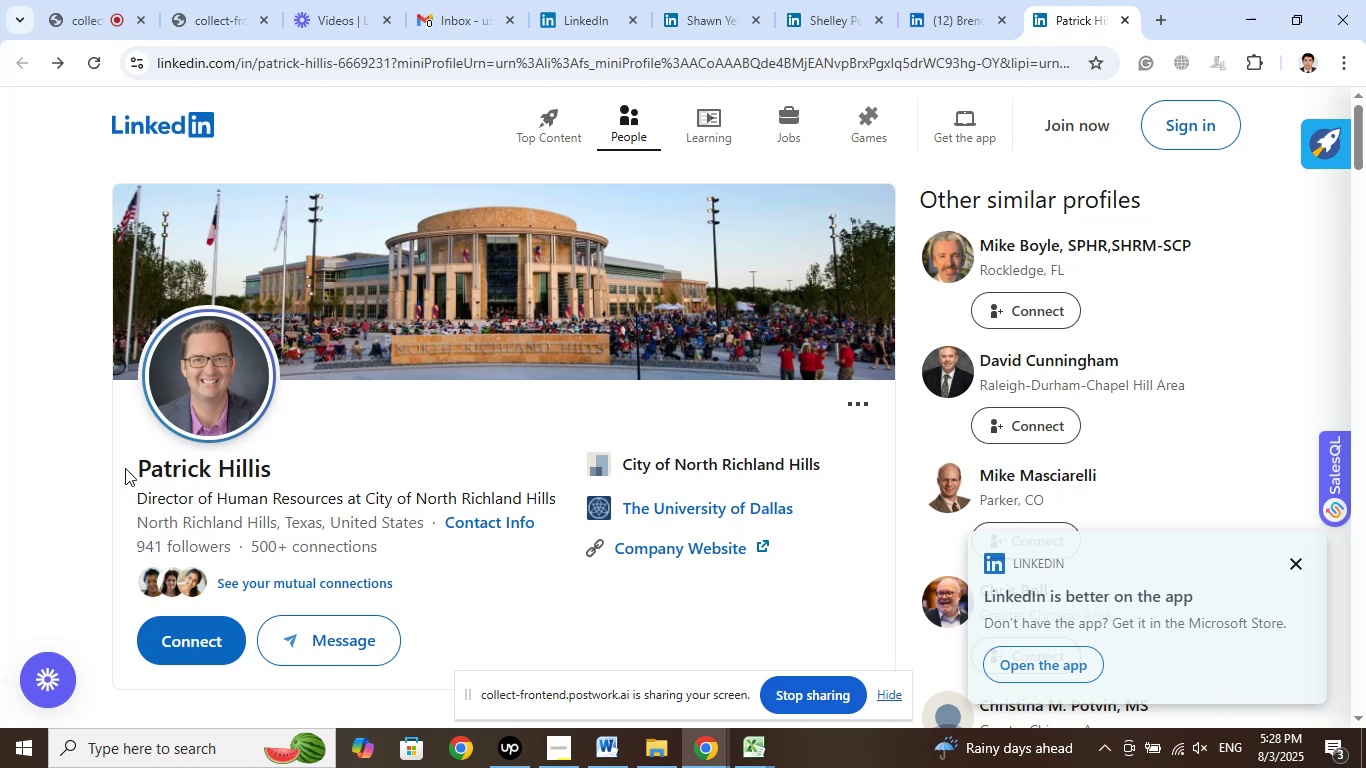 
left_click_drag(start_coordinate=[125, 468], to_coordinate=[406, 468])
 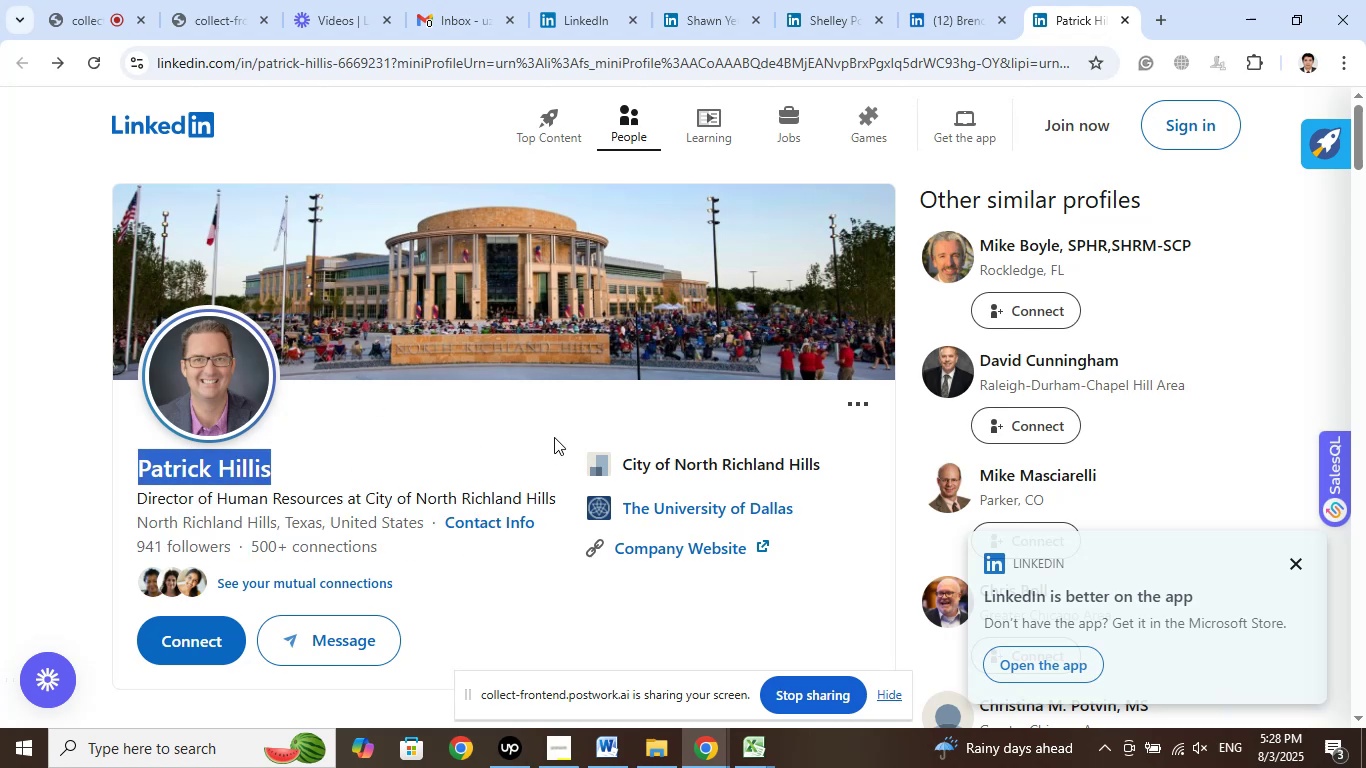 
left_click([555, 436])
 